 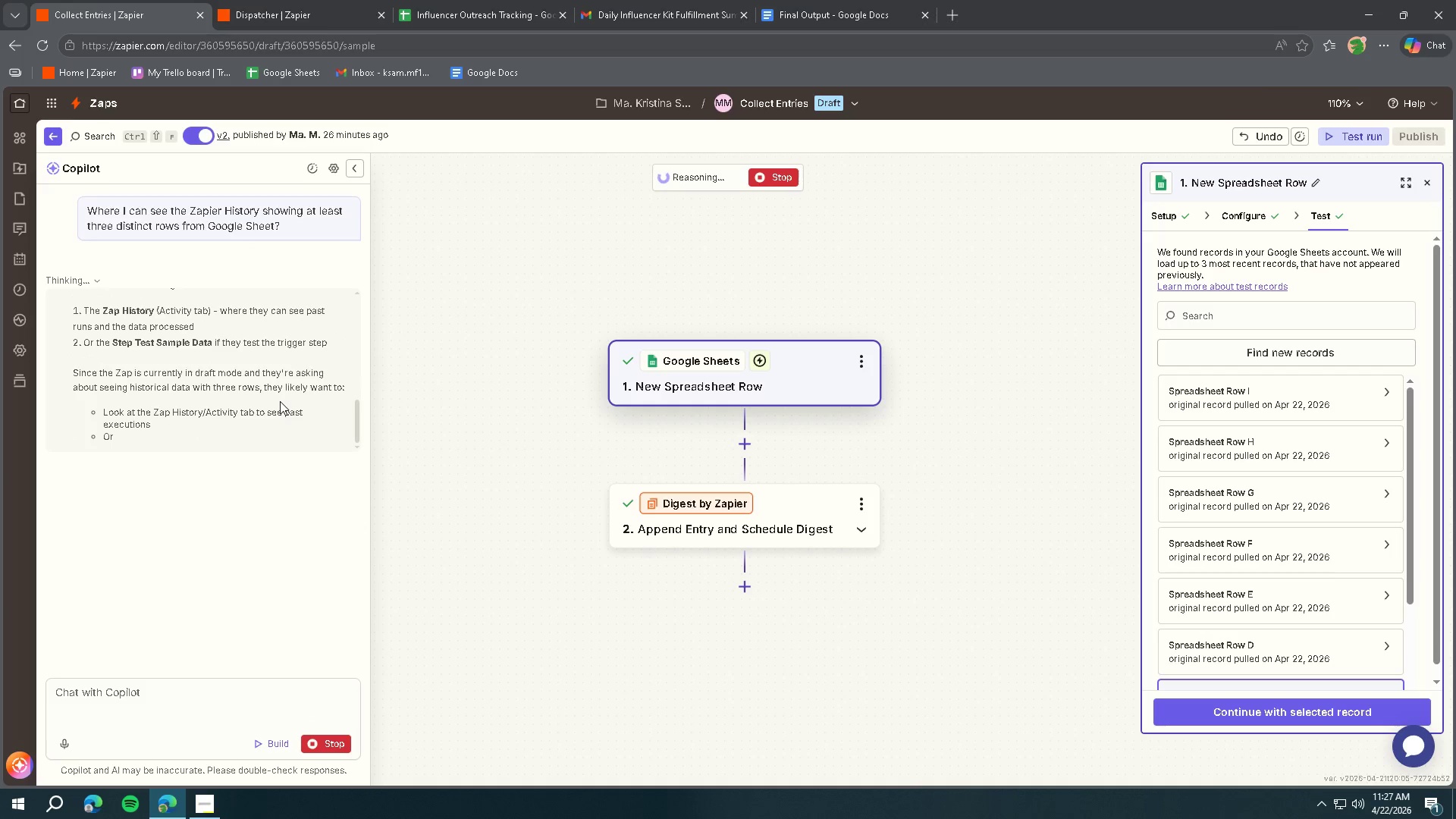 
scroll: coordinate [249, 503], scroll_direction: up, amount: 1.0
 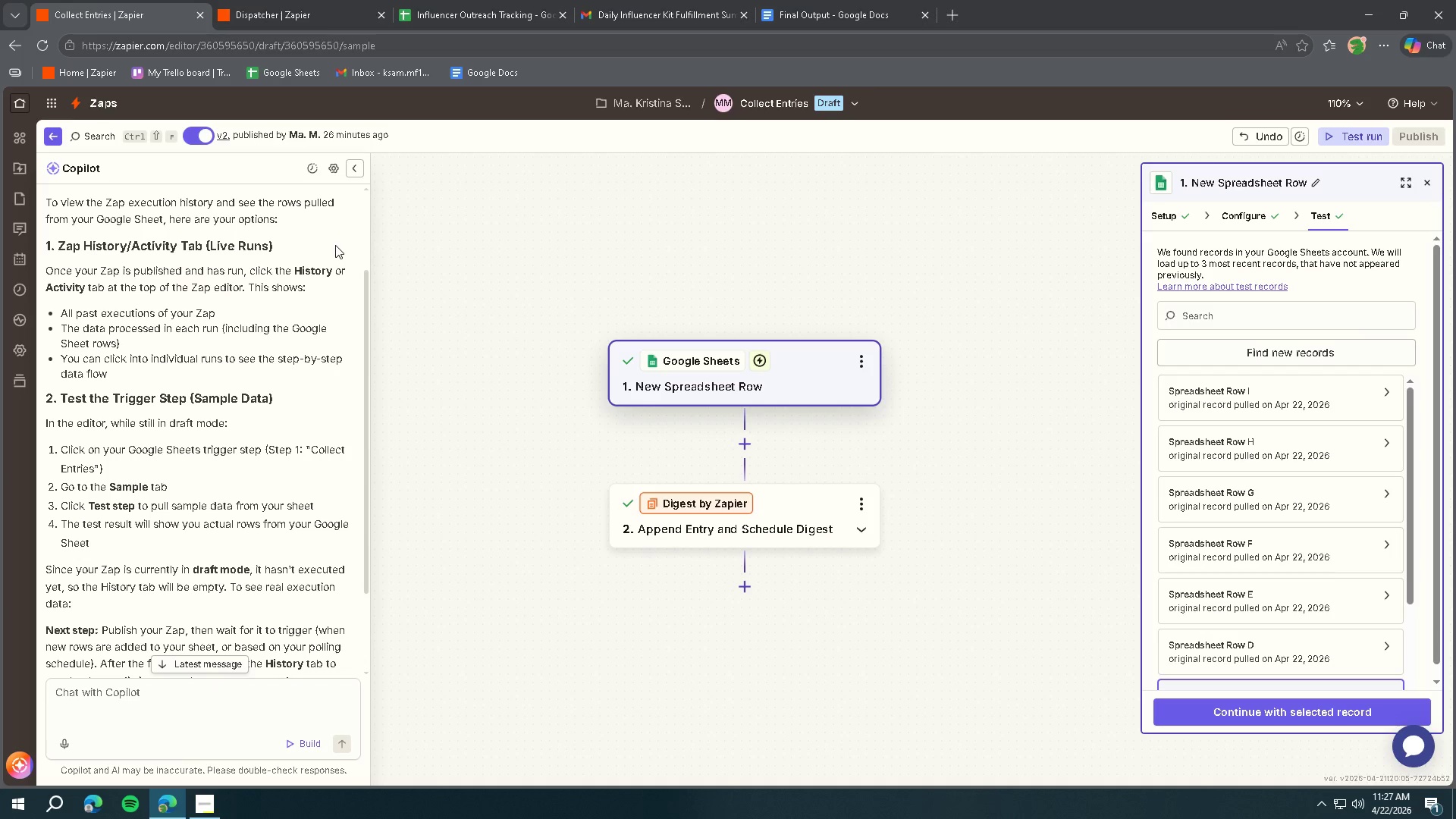 
wait(34.75)
 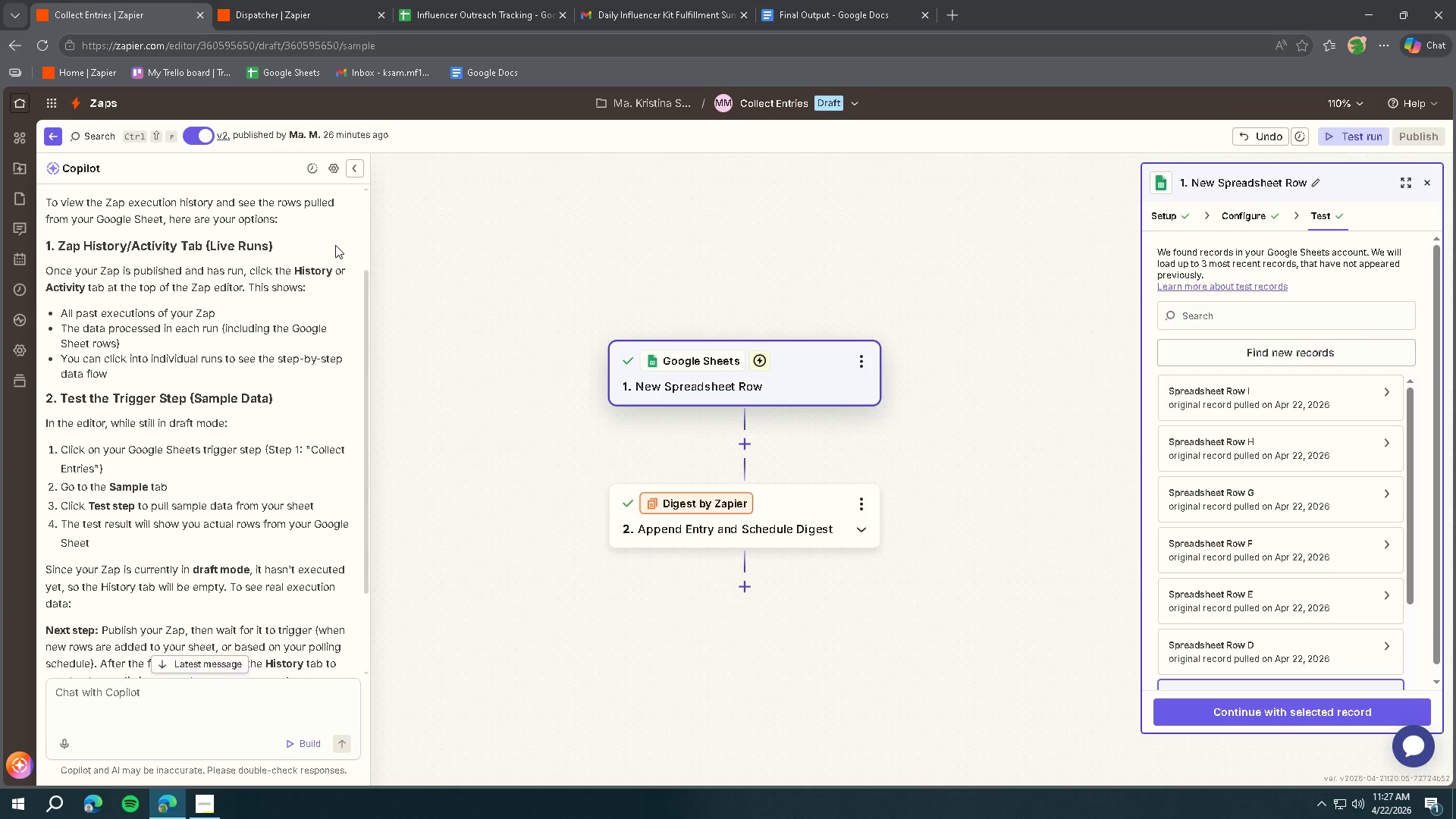 
left_click([864, 105])
 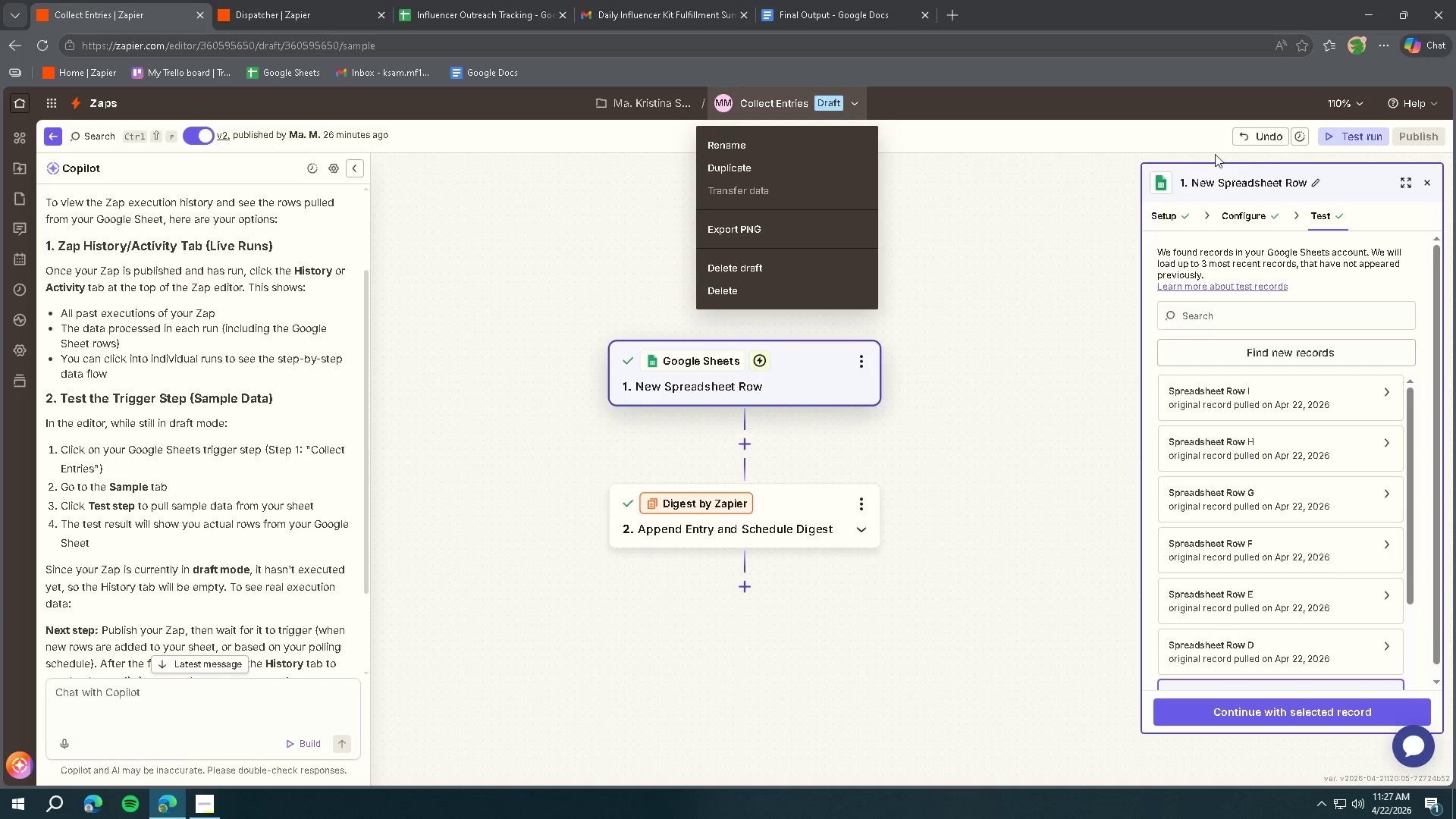 
left_click([1116, 199])
 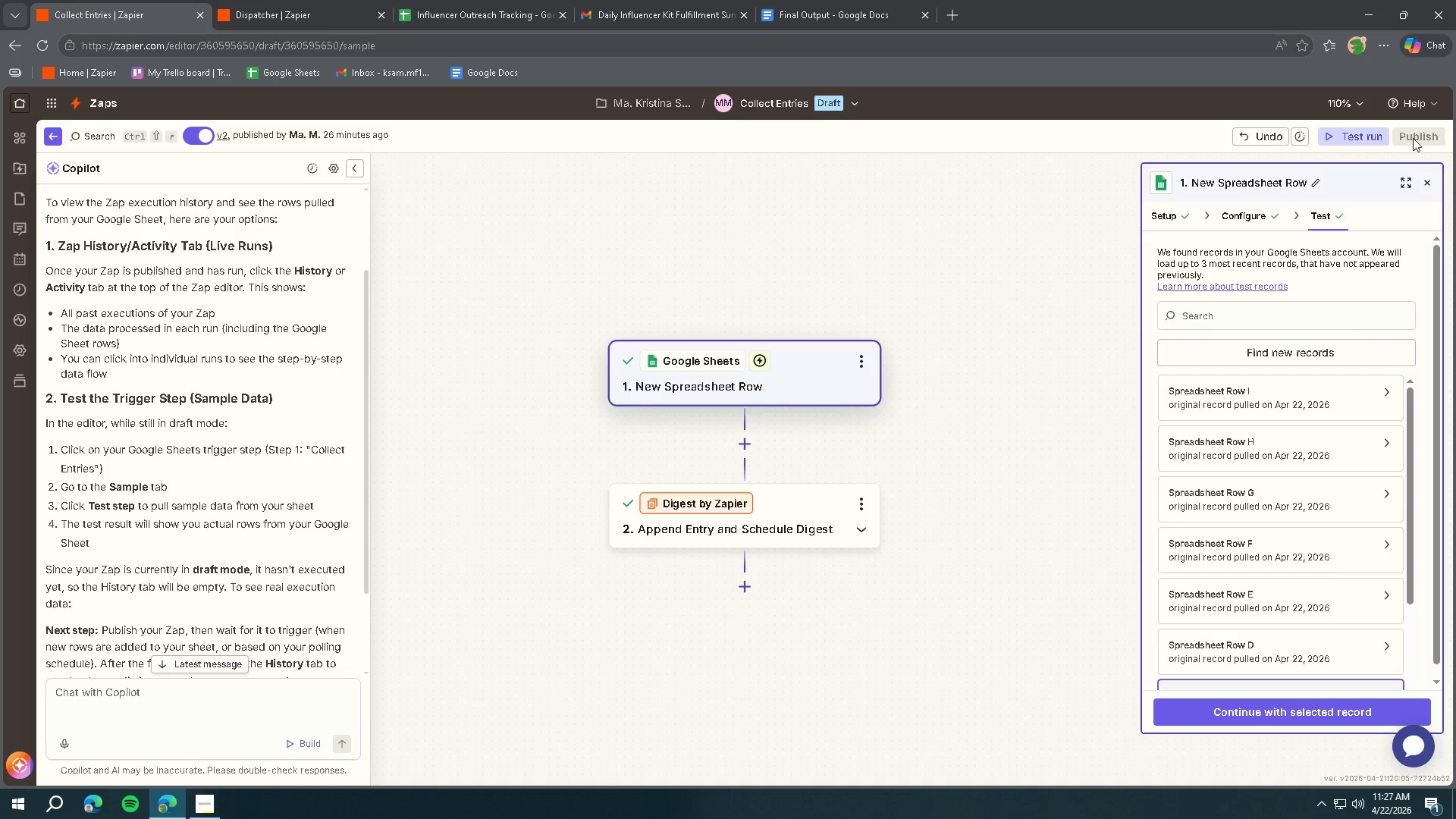 
left_click([1430, 100])
 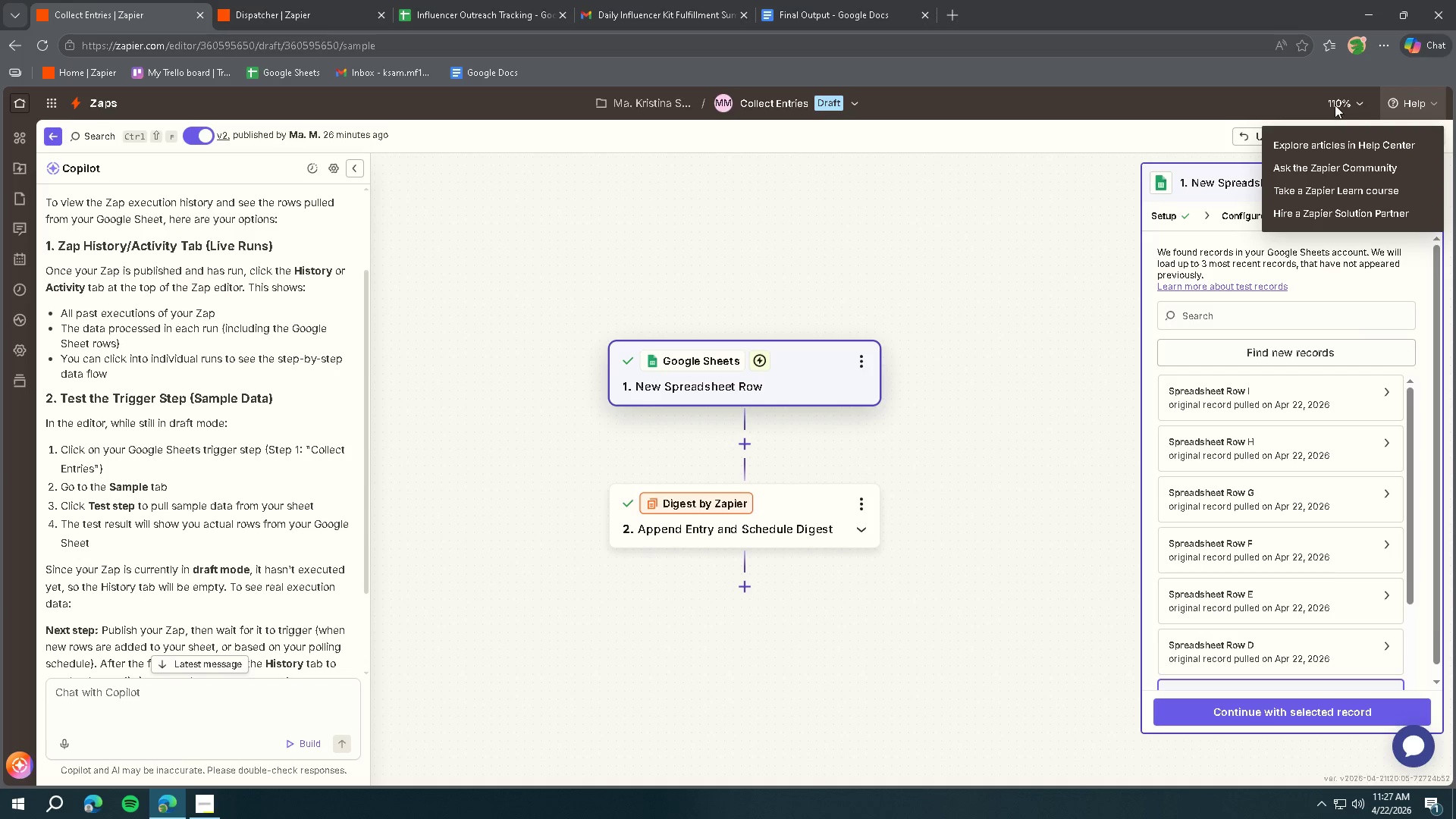 
left_click([1335, 105])
 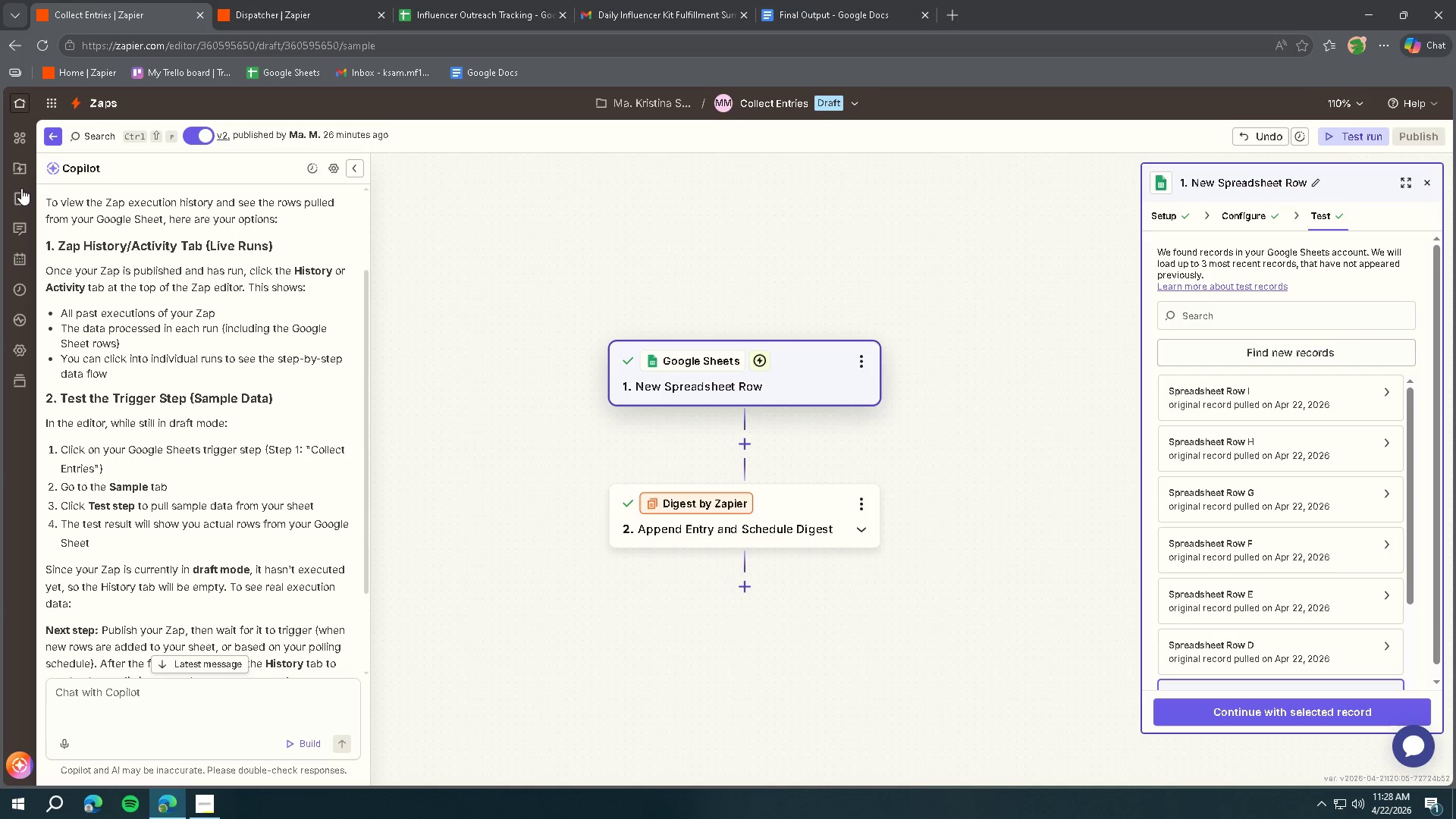 
wait(6.52)
 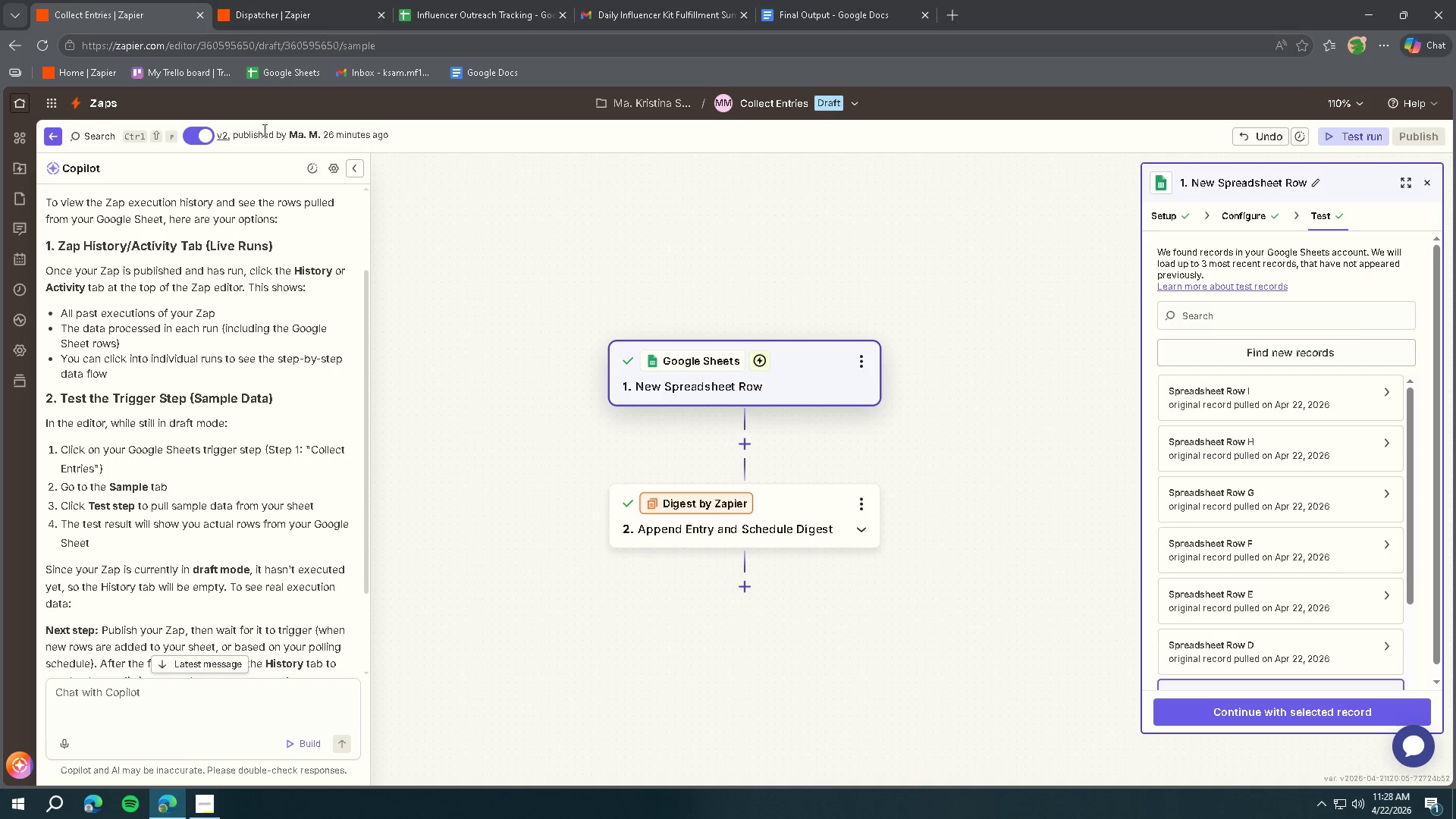 
left_click([21, 201])
 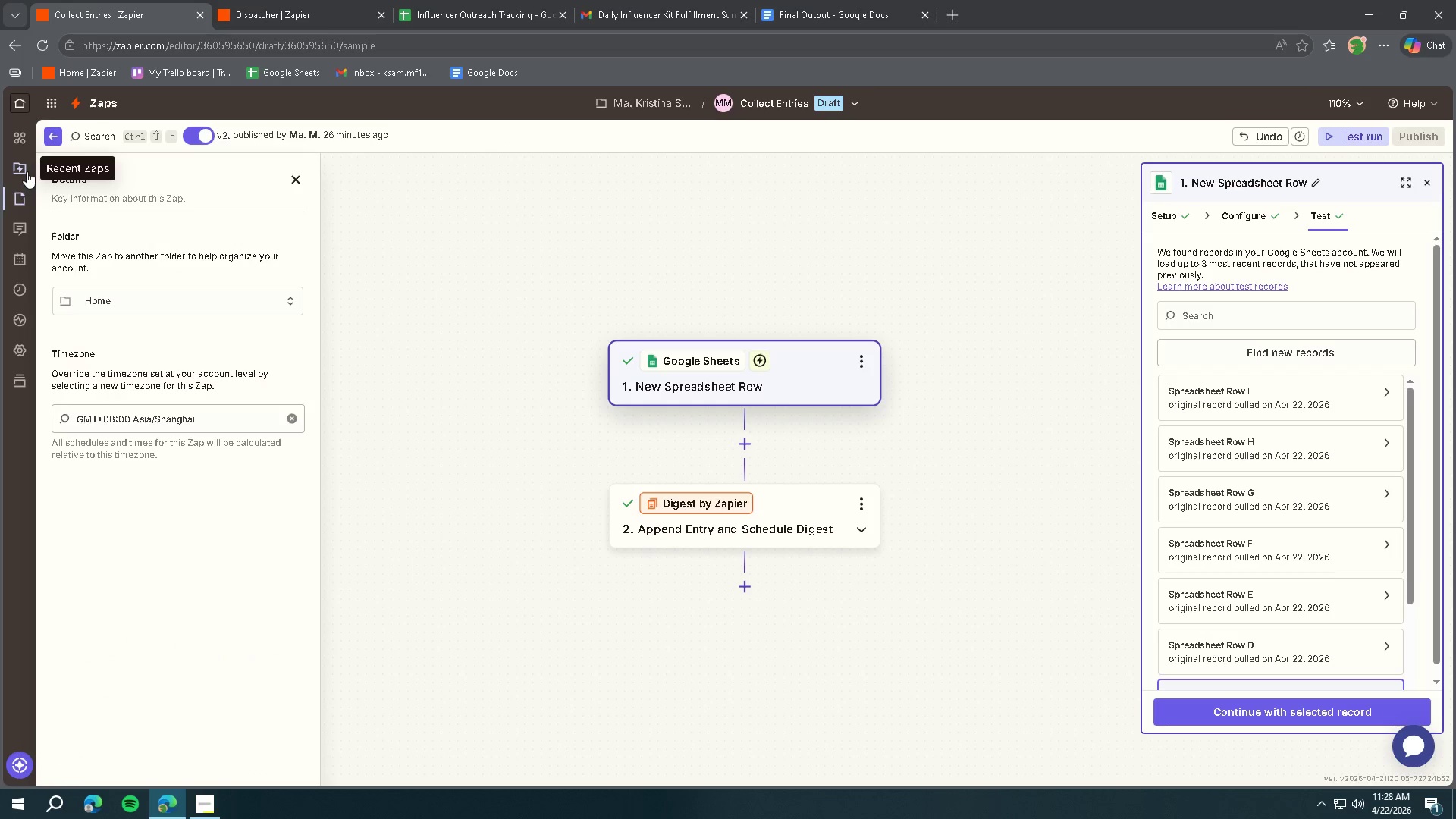 
left_click([27, 170])
 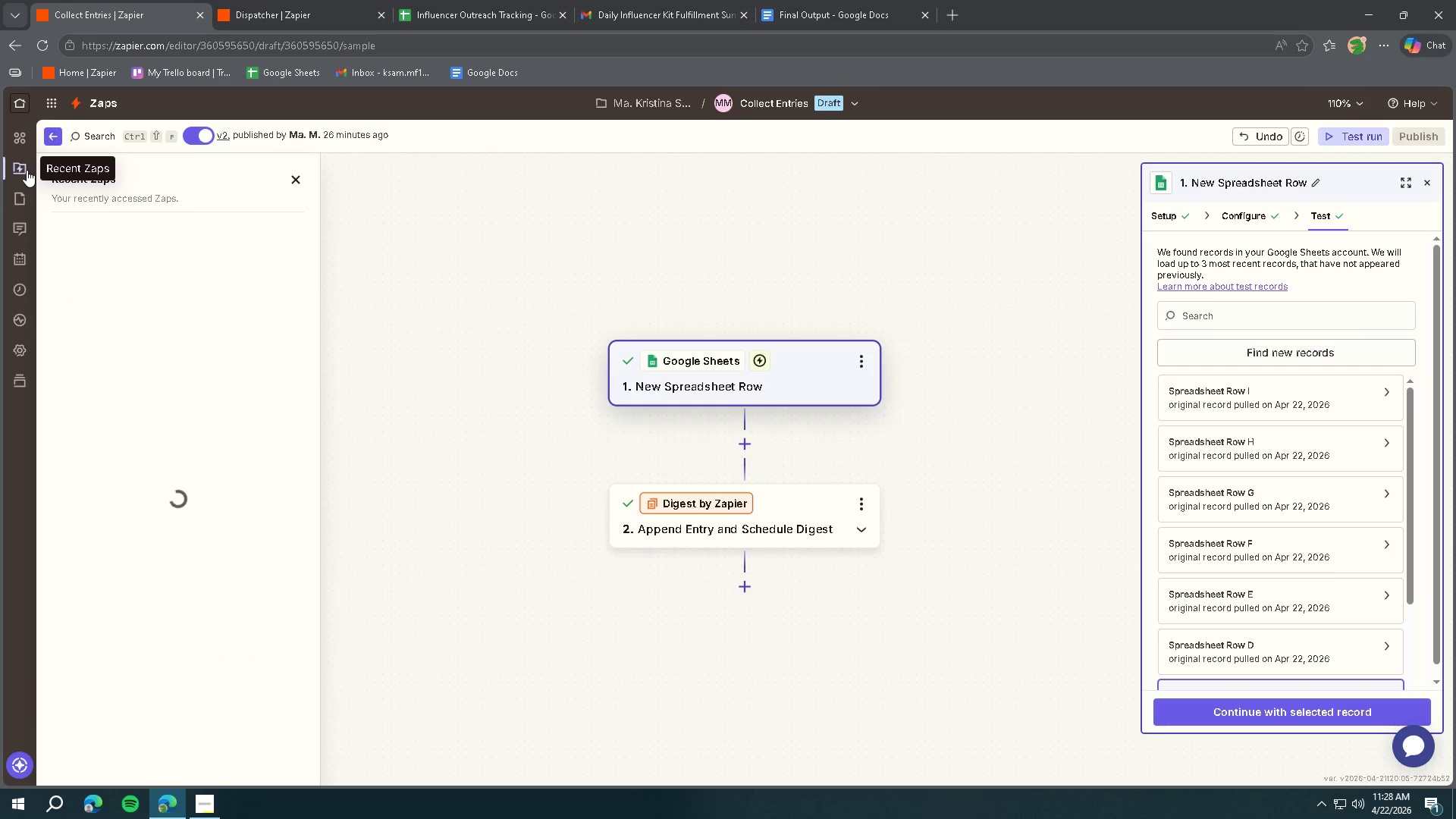 
mouse_move([221, 205])
 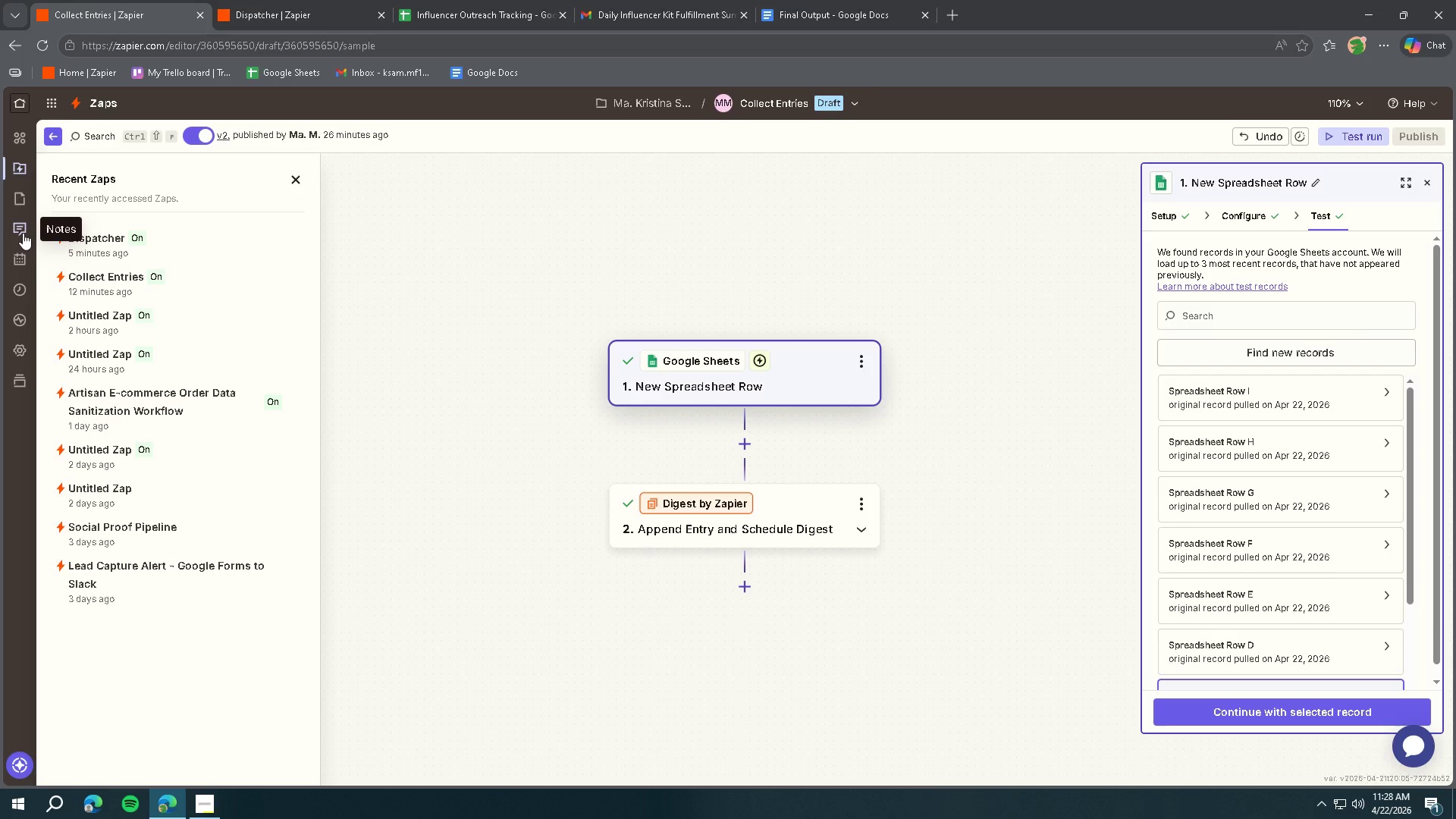 
left_click([23, 233])
 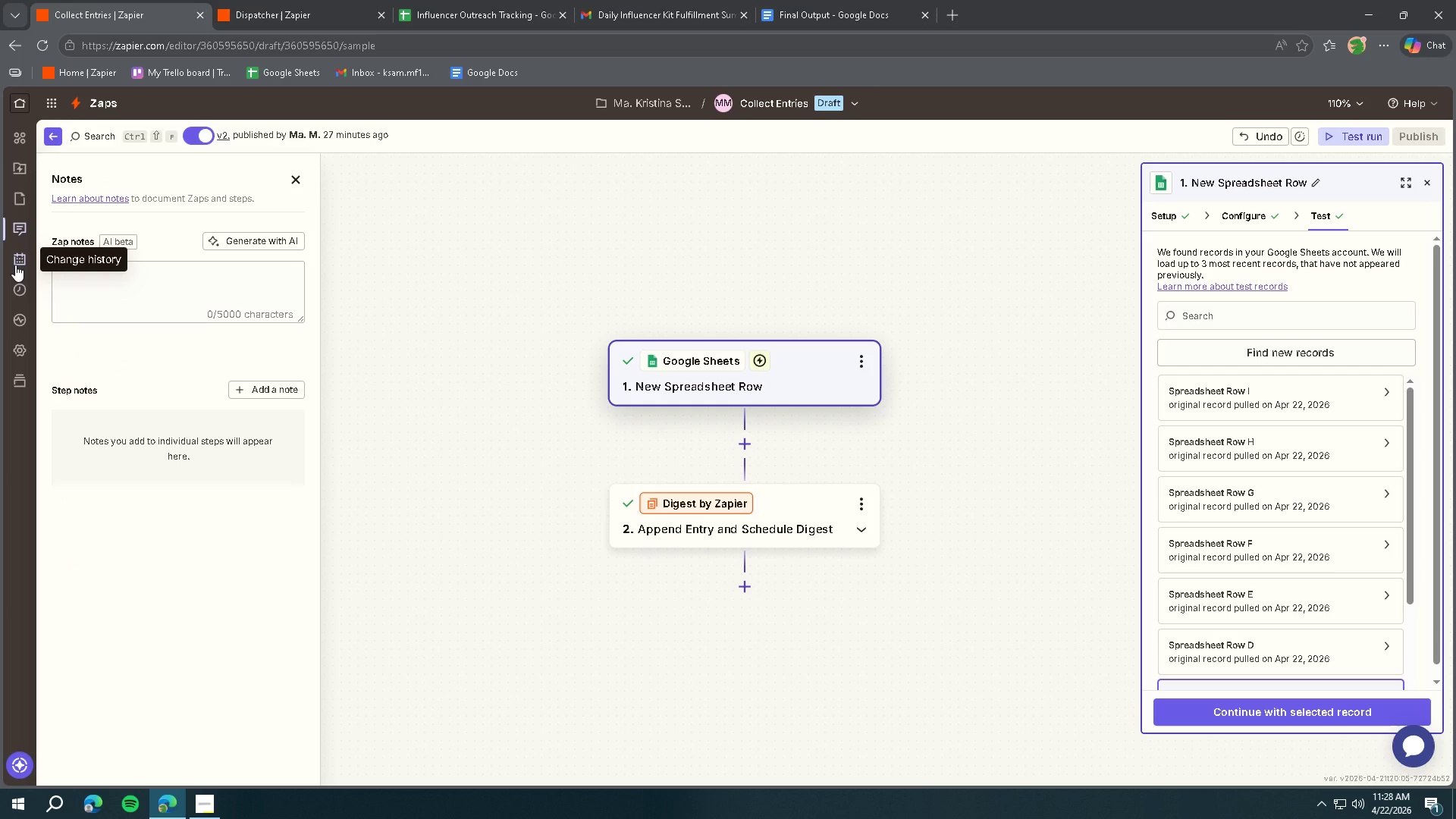 
left_click([15, 265])
 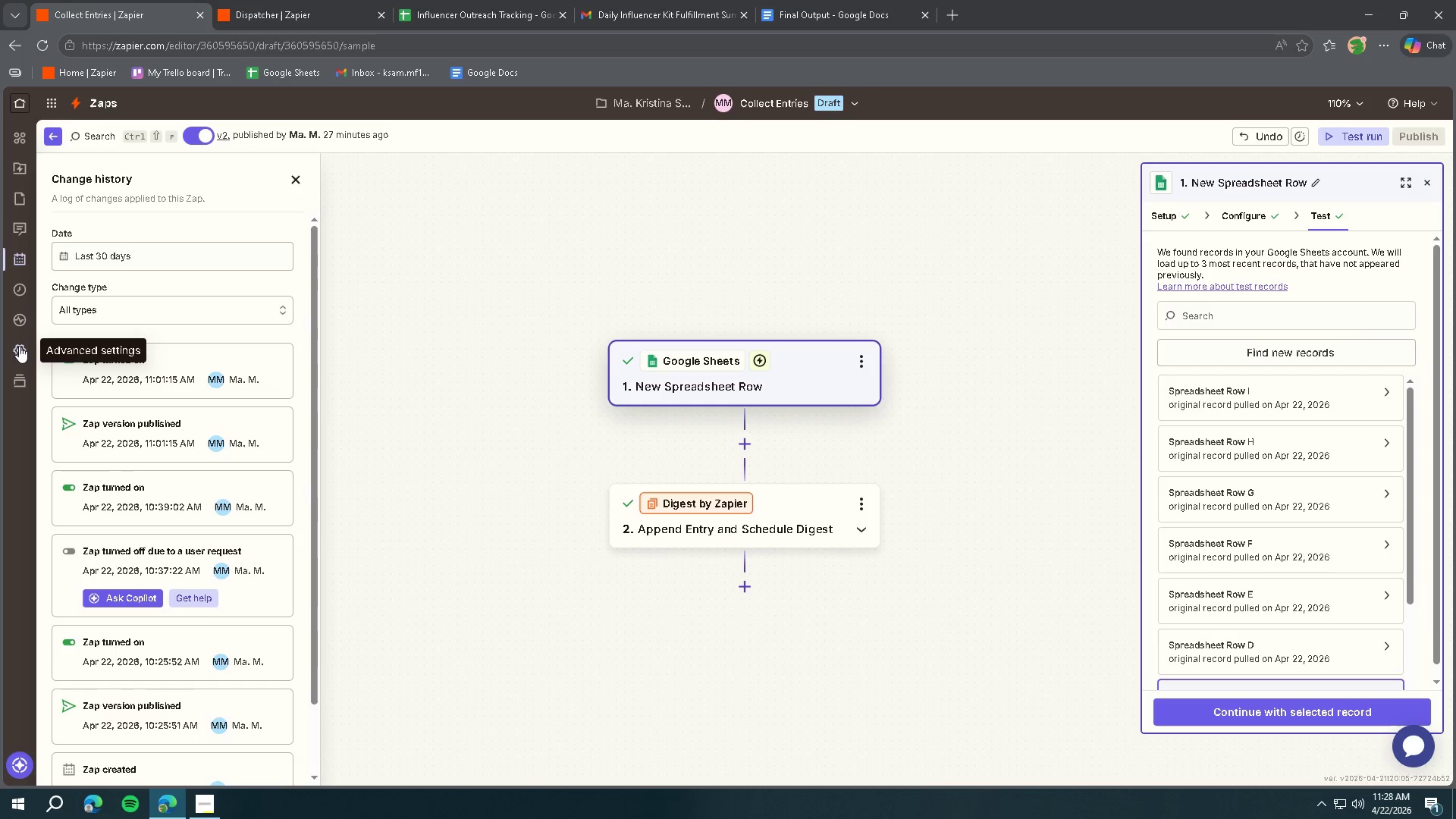 
left_click([20, 322])
 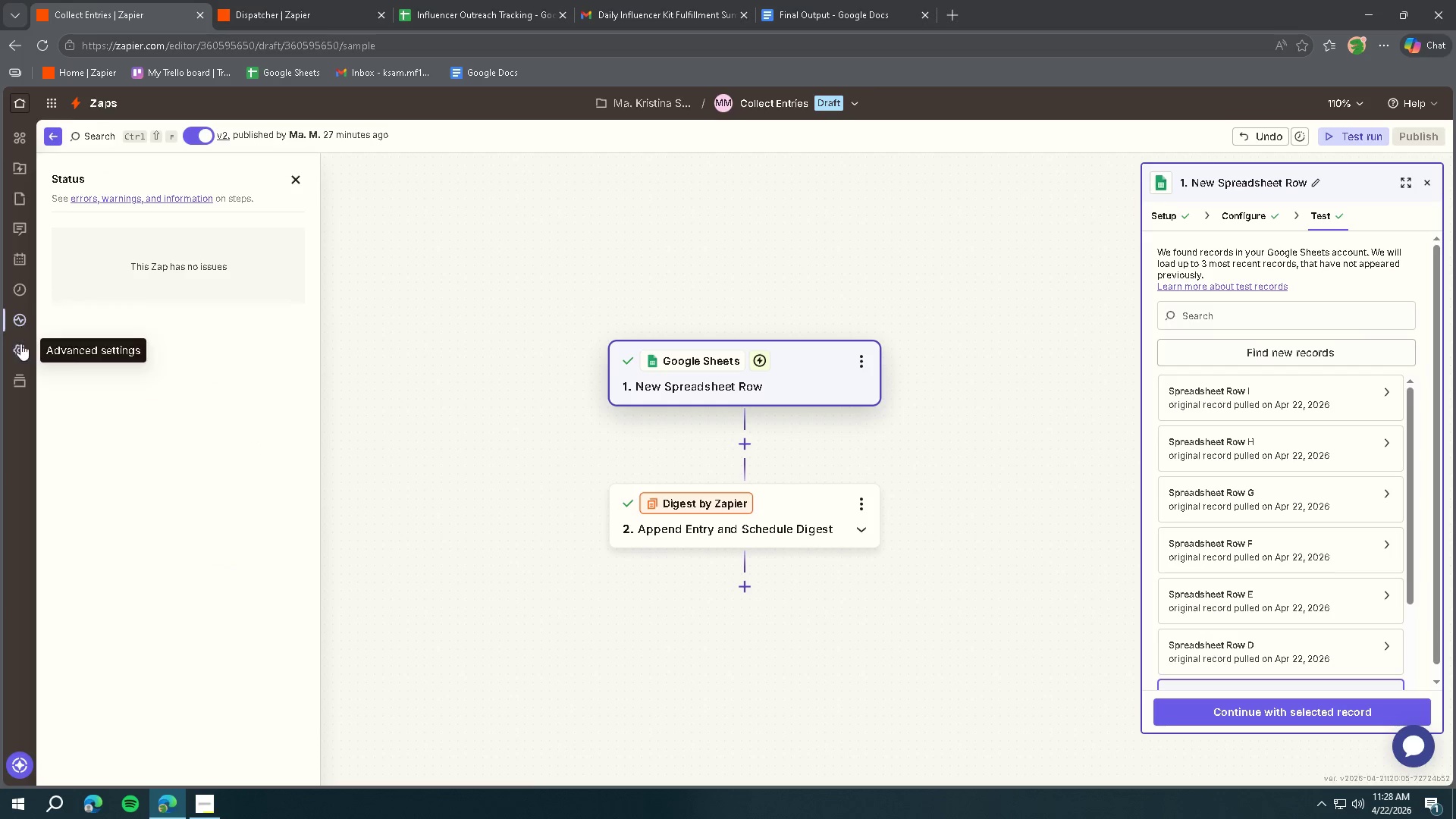 
left_click([20, 347])
 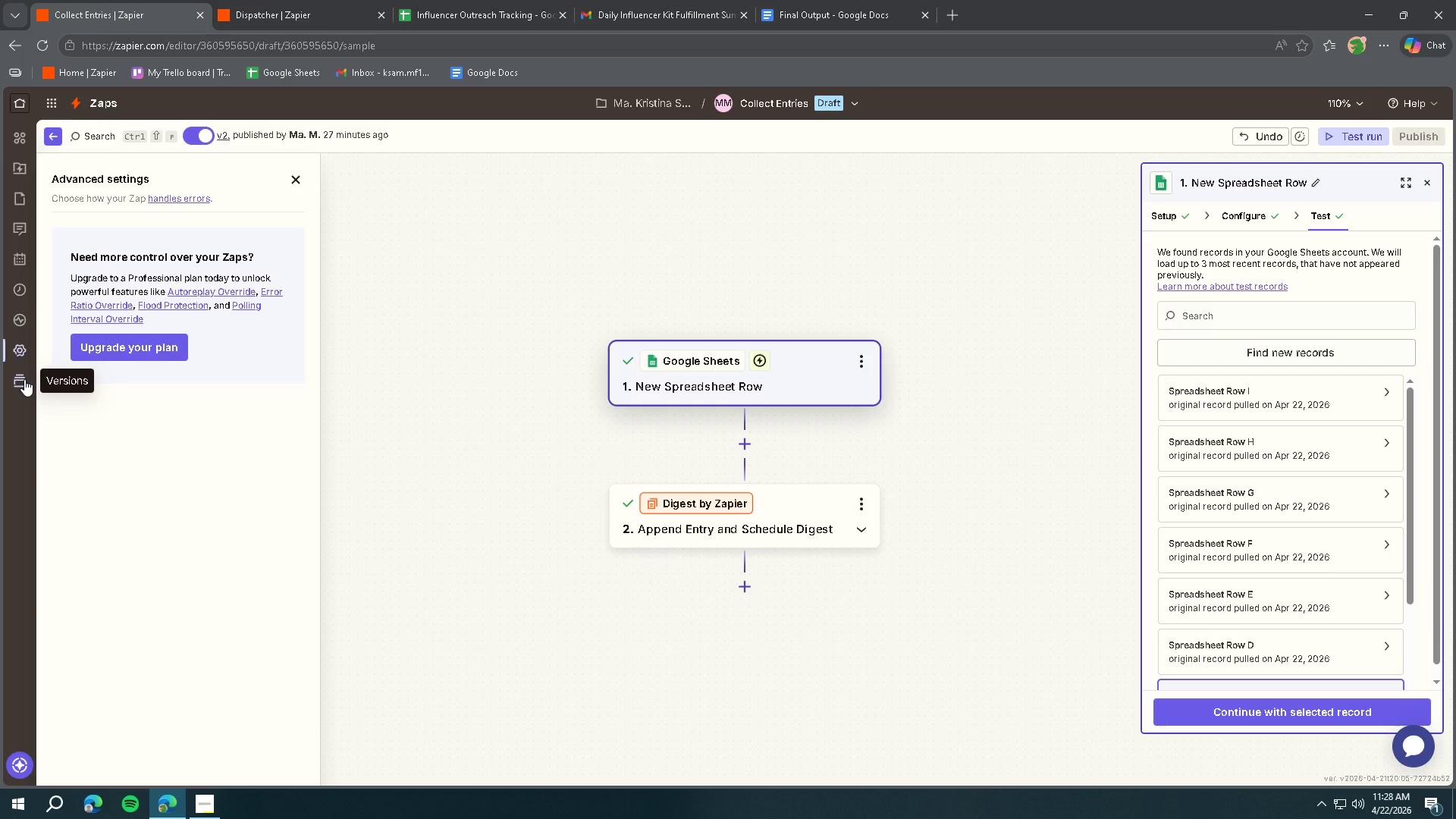 
left_click([24, 379])
 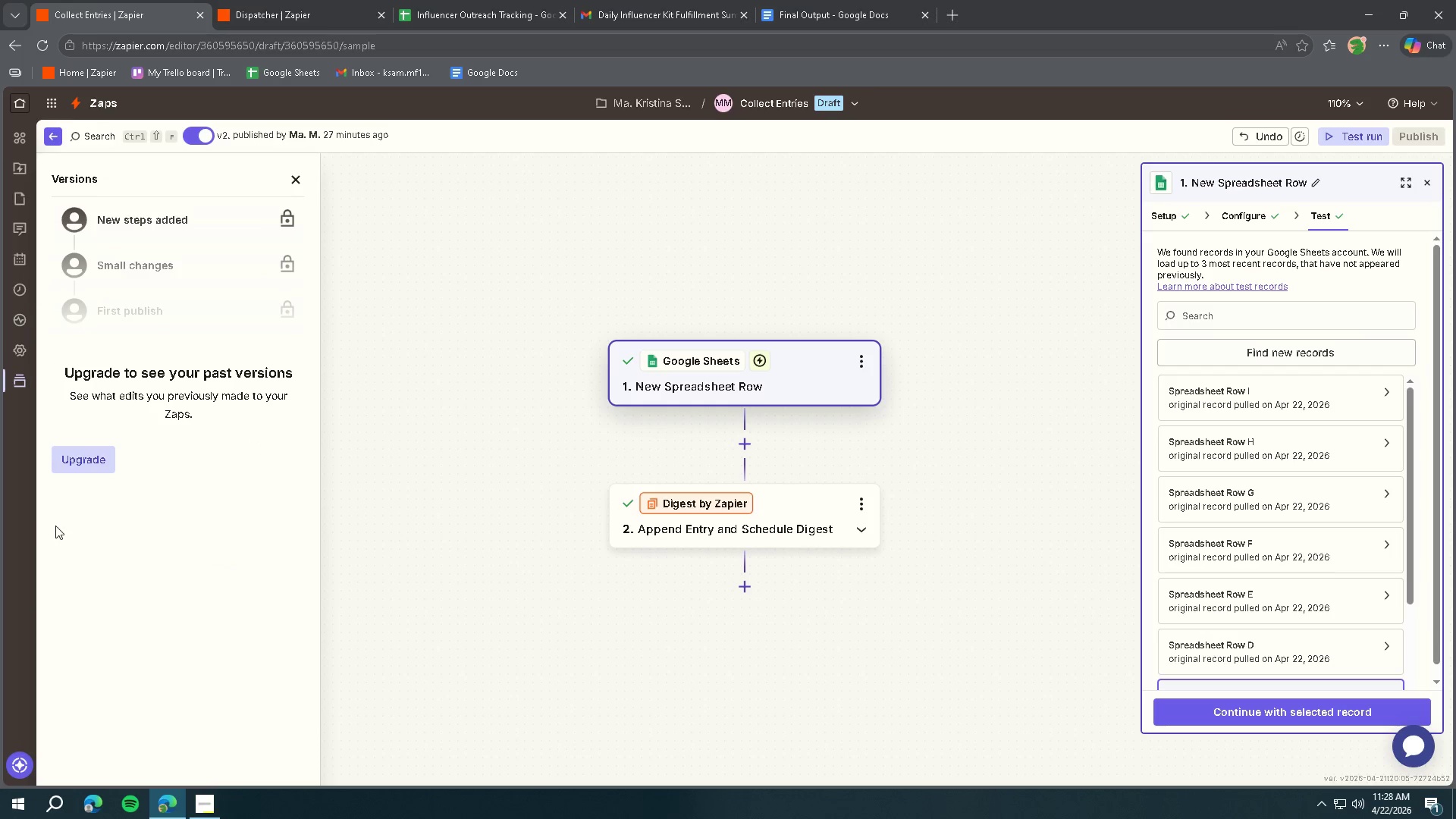 
left_click([20, 758])
 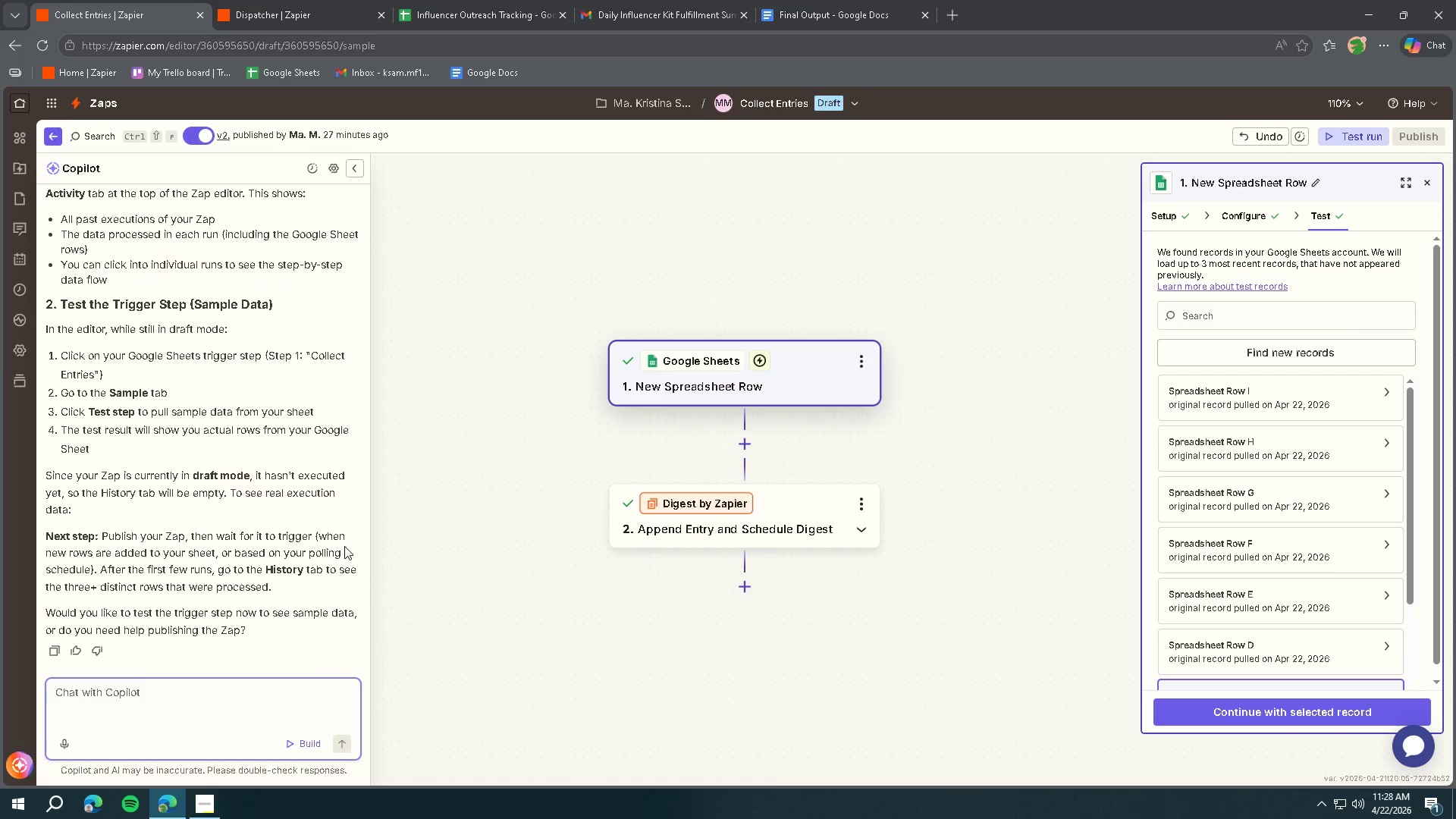 
scroll: coordinate [347, 523], scroll_direction: up, amount: 3.0
 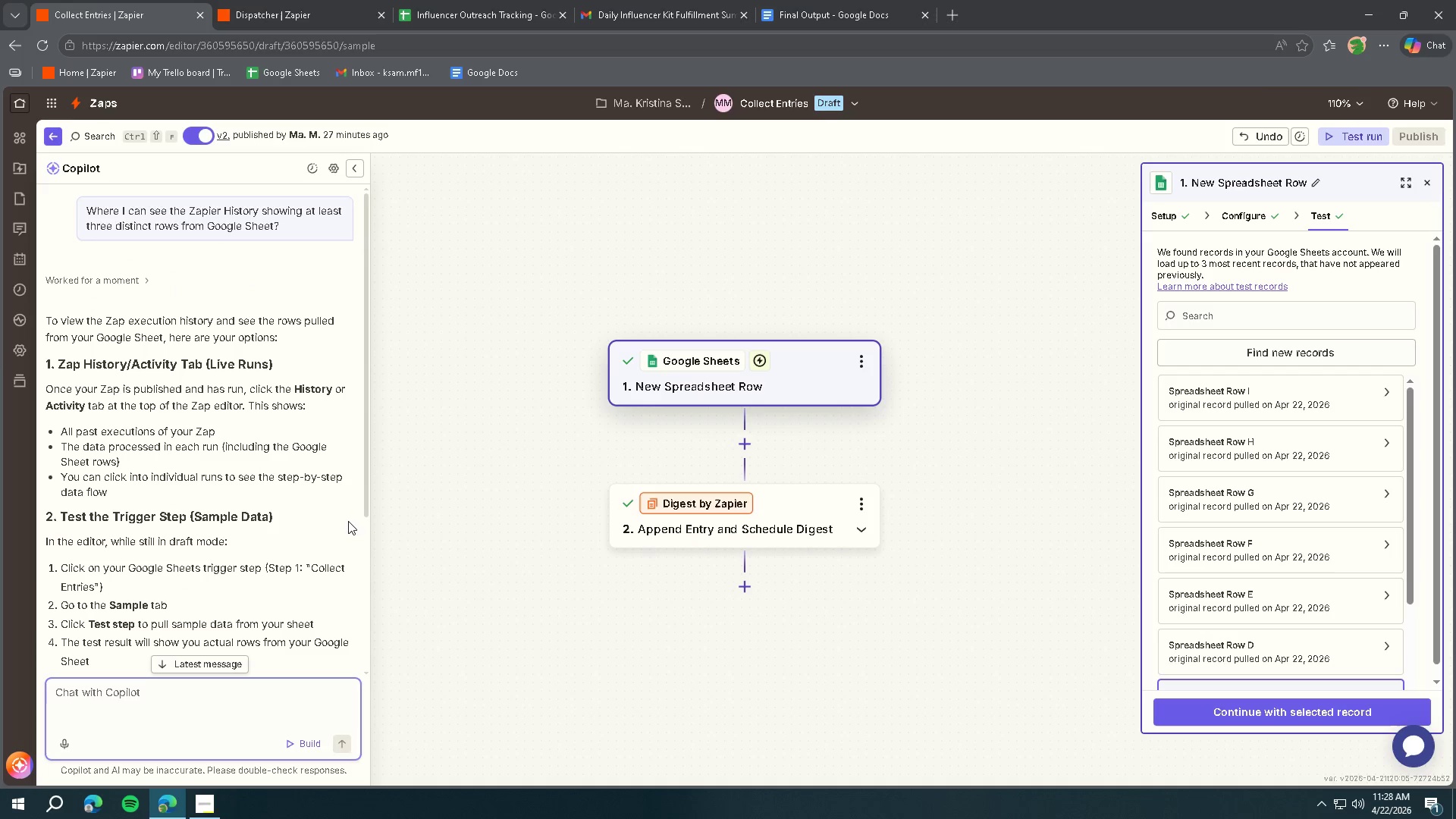 
type(I cant see there is the activity tab)
 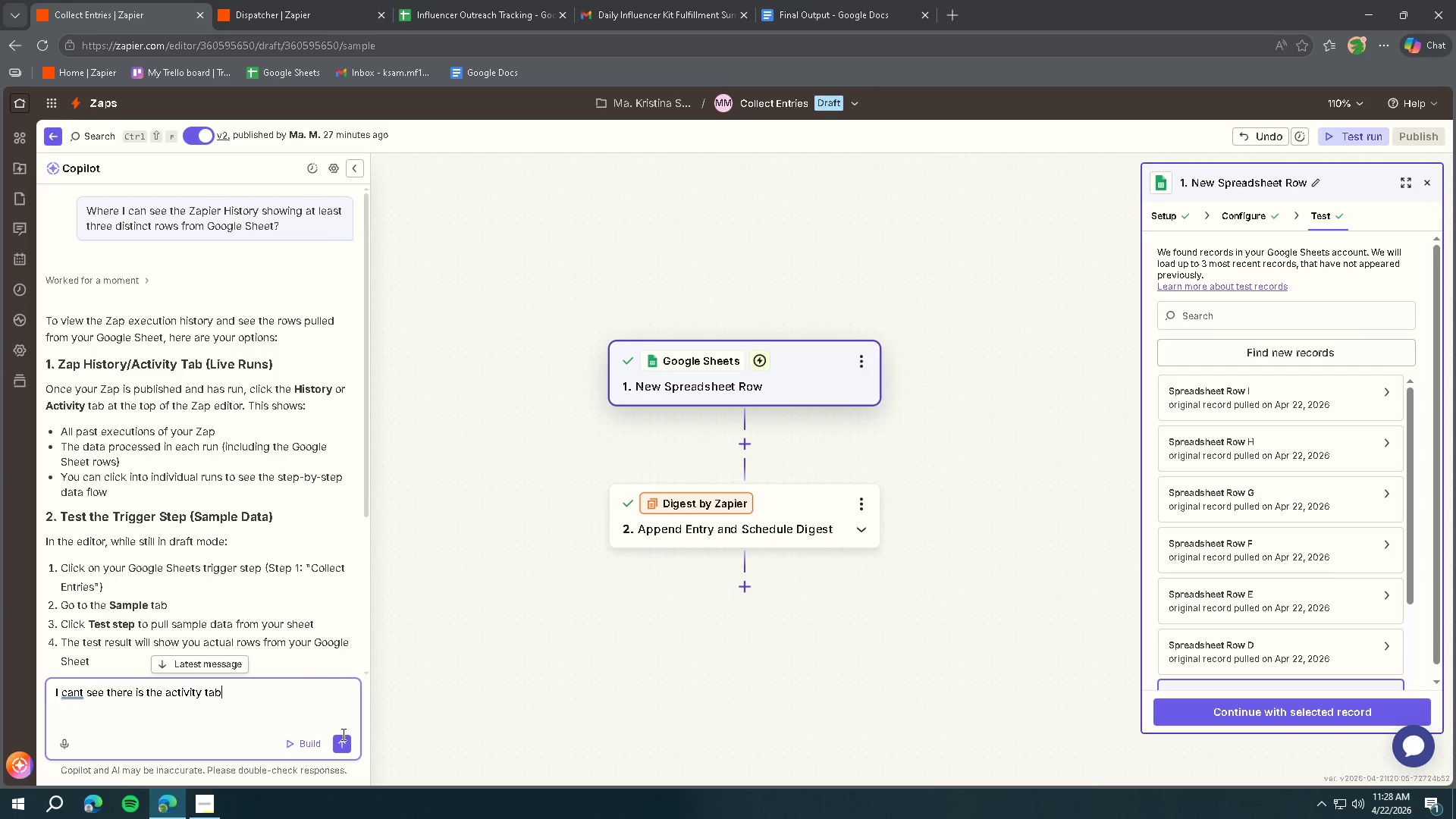 
type( at the top)
 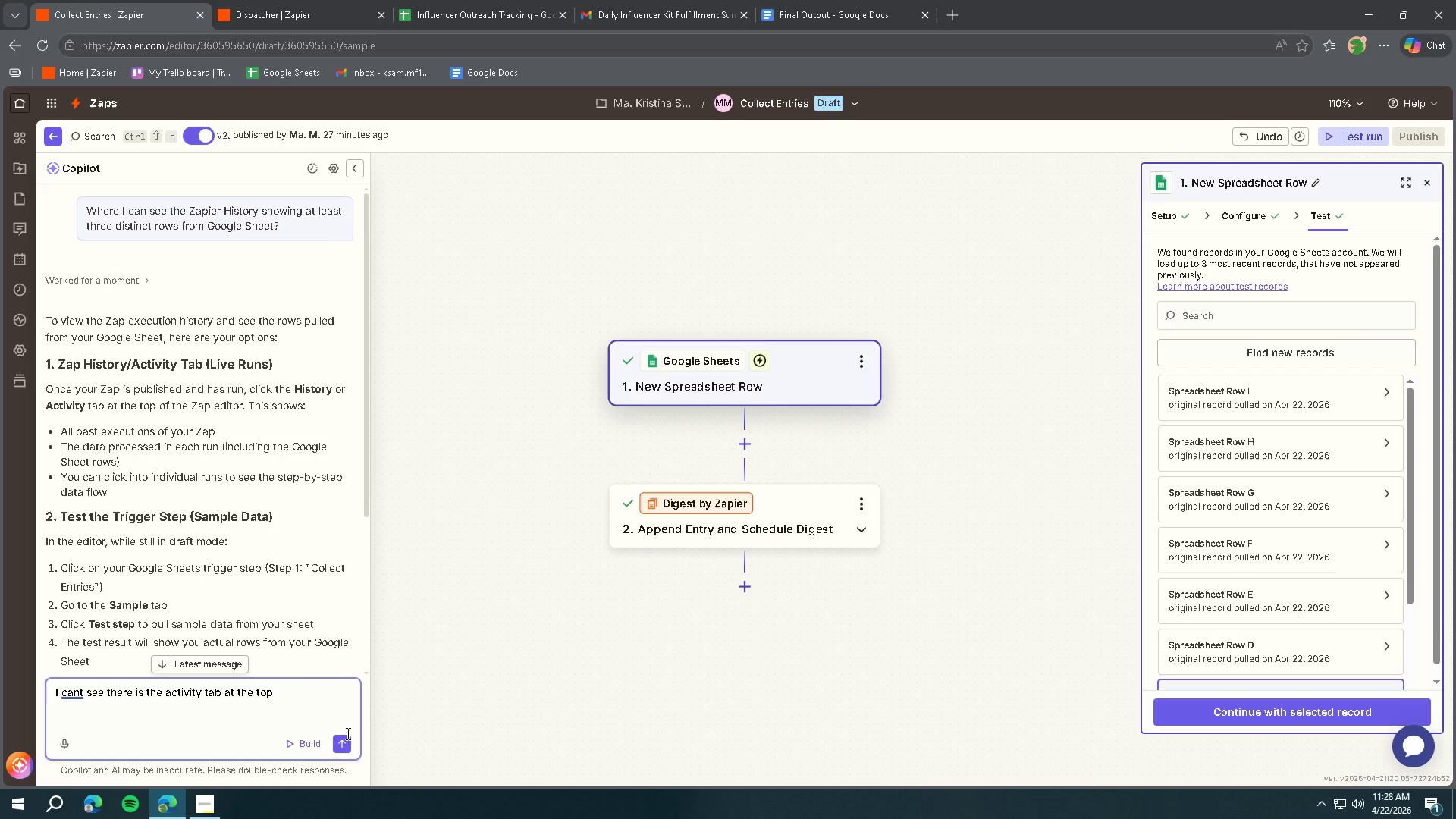 
left_click([345, 746])
 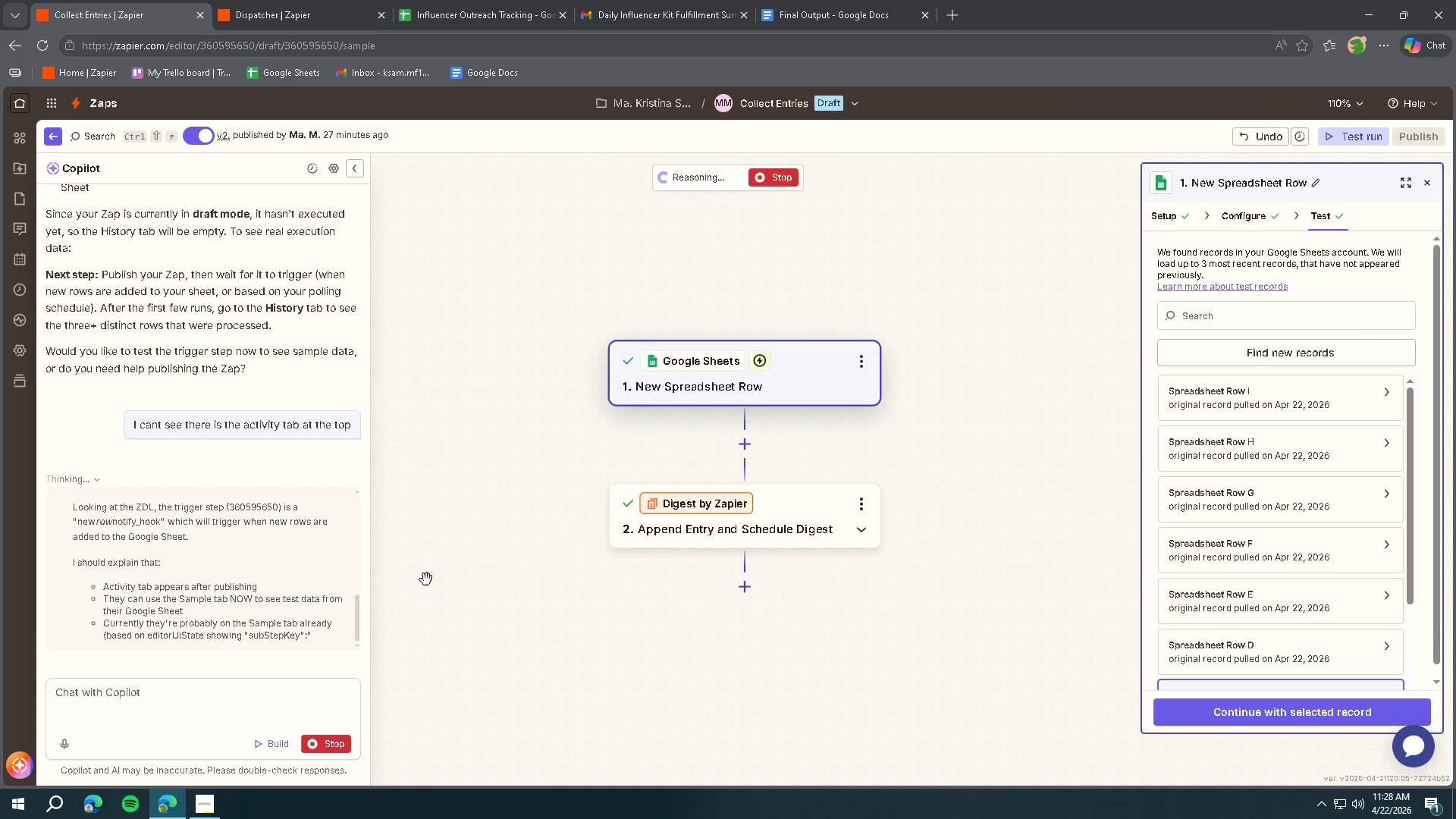 
wait(10.47)
 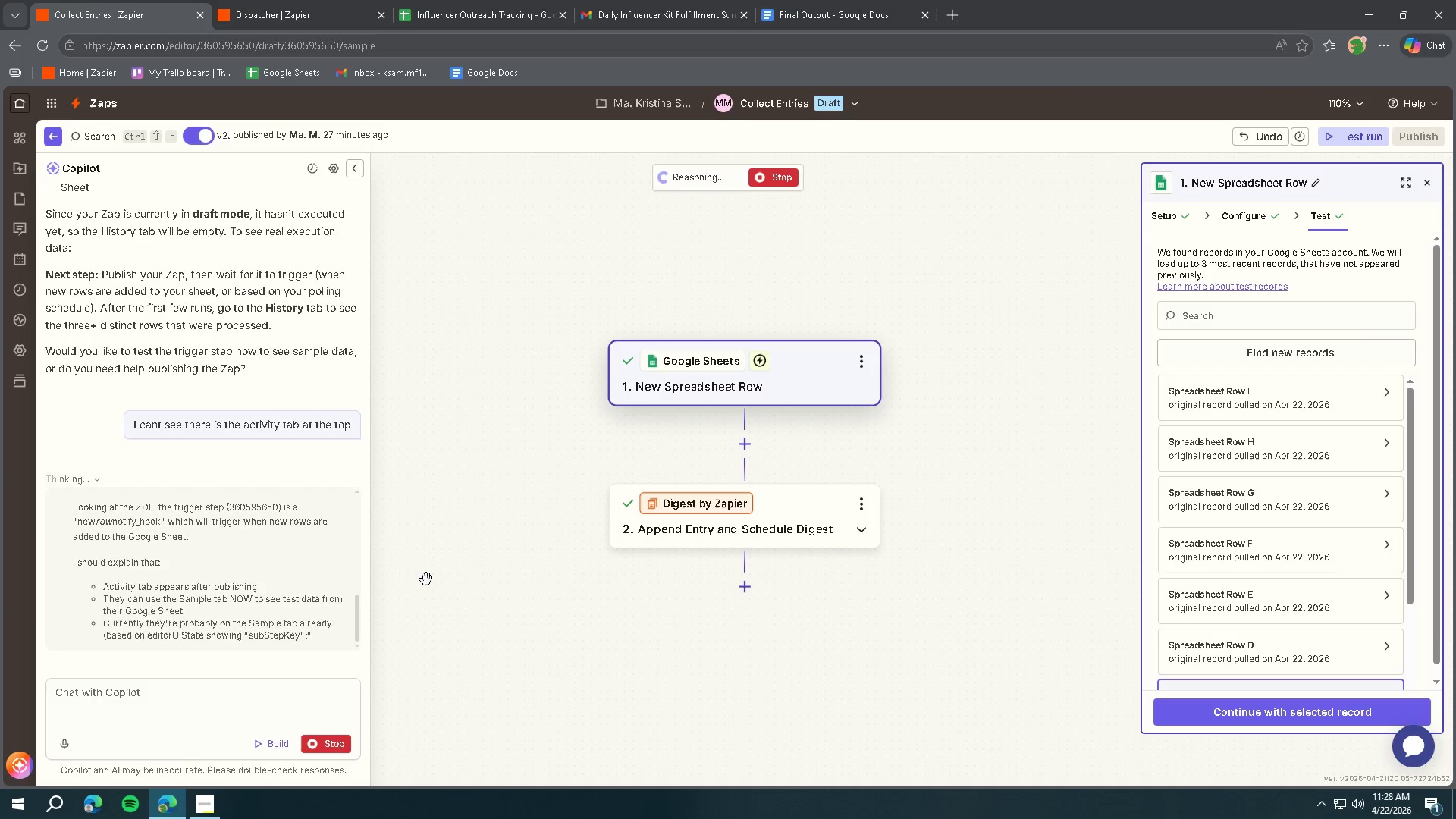 
scroll: coordinate [224, 507], scroll_direction: up, amount: 3.0
 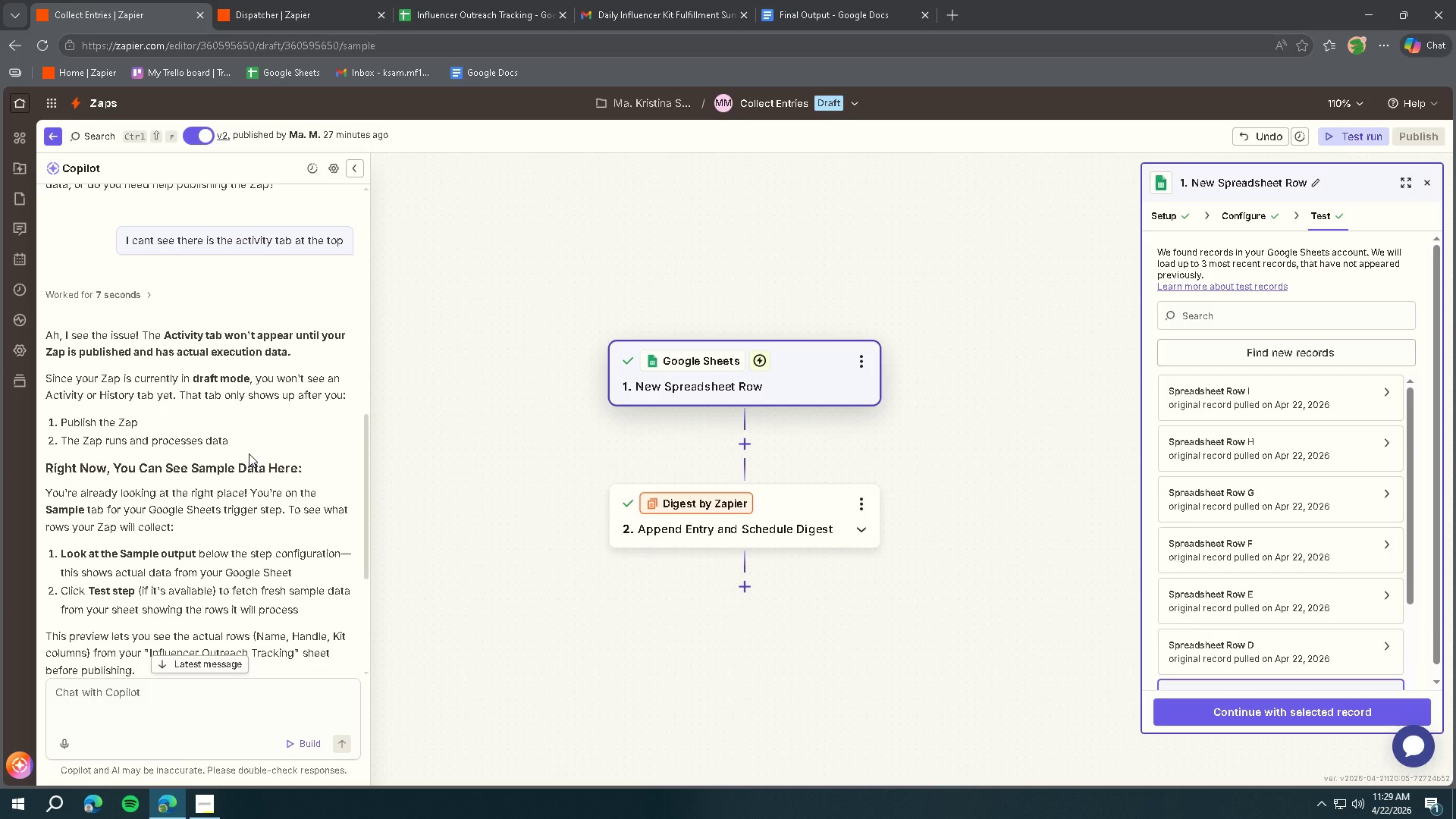 
wait(17.18)
 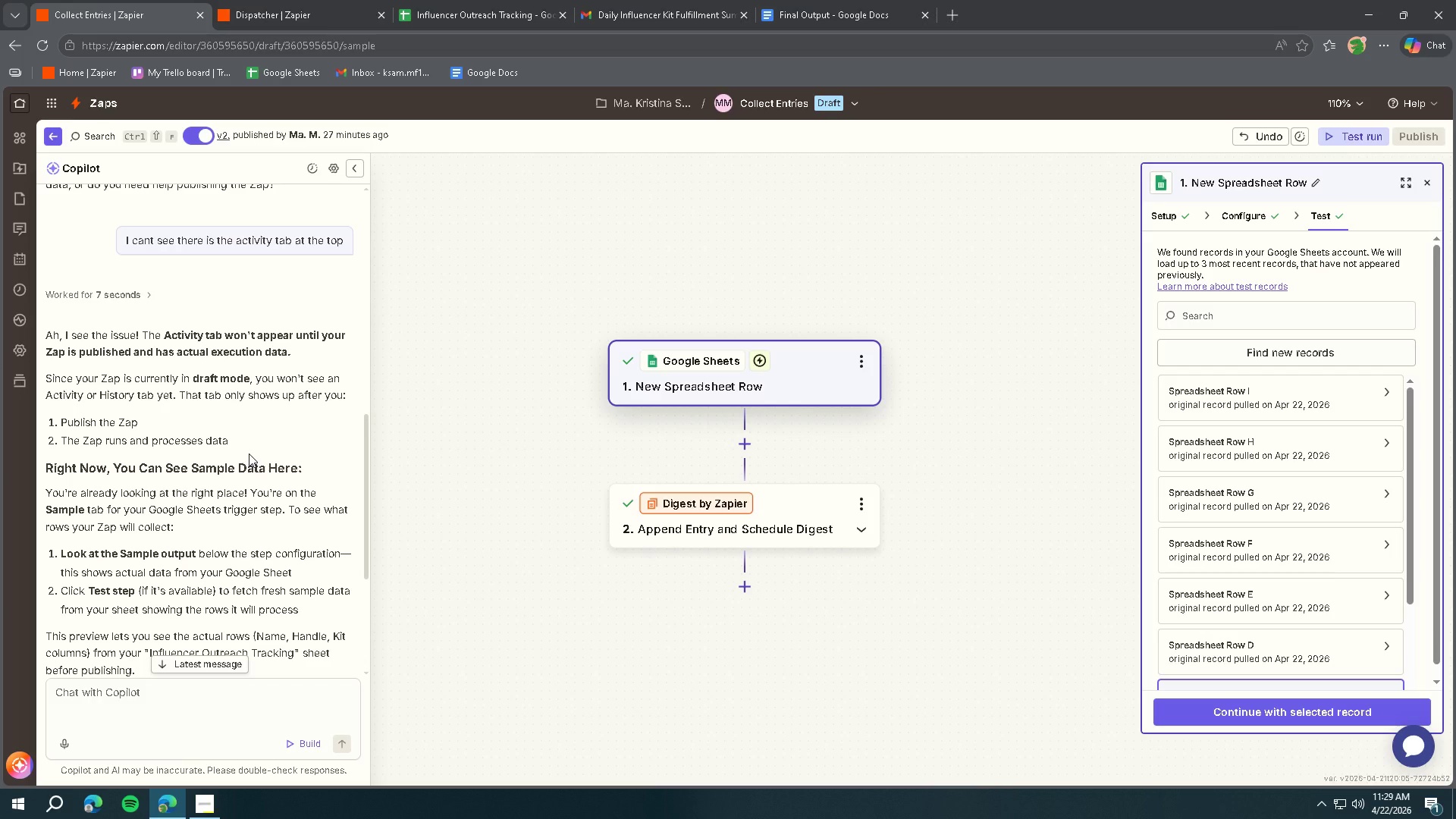 
scroll: coordinate [255, 347], scroll_direction: down, amount: 1.0
 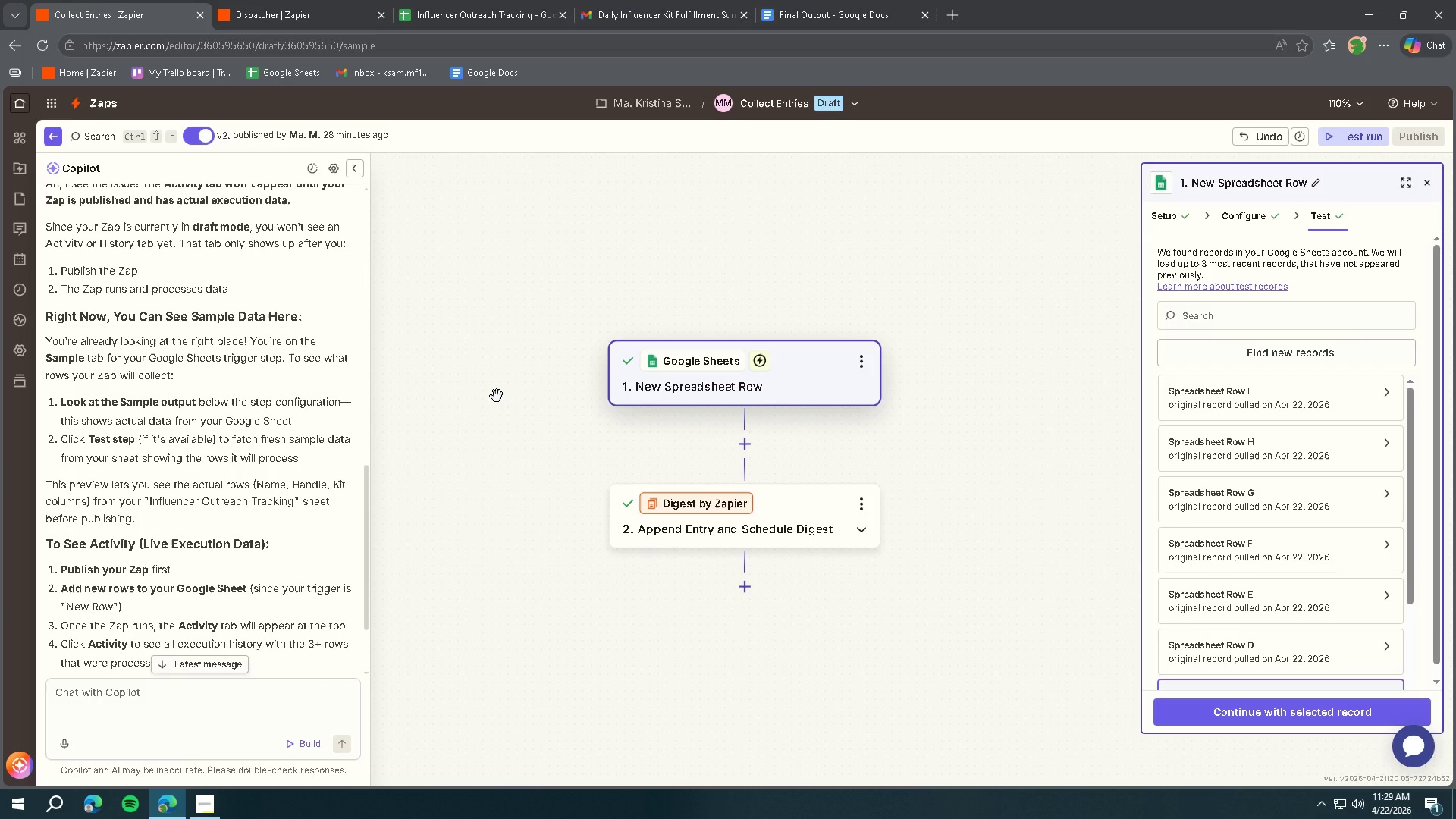 
wait(27.89)
 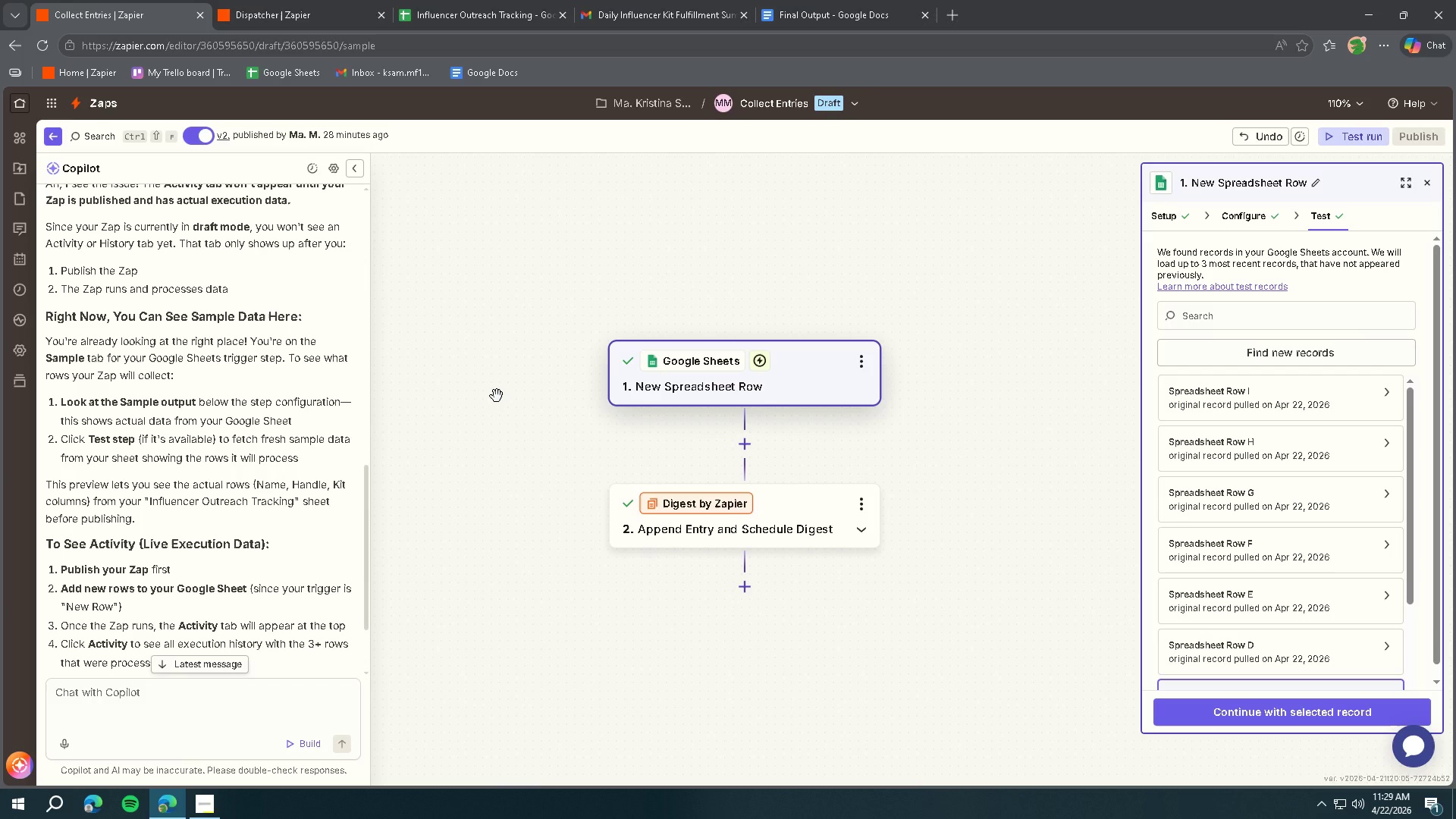 
left_click([472, 424])
 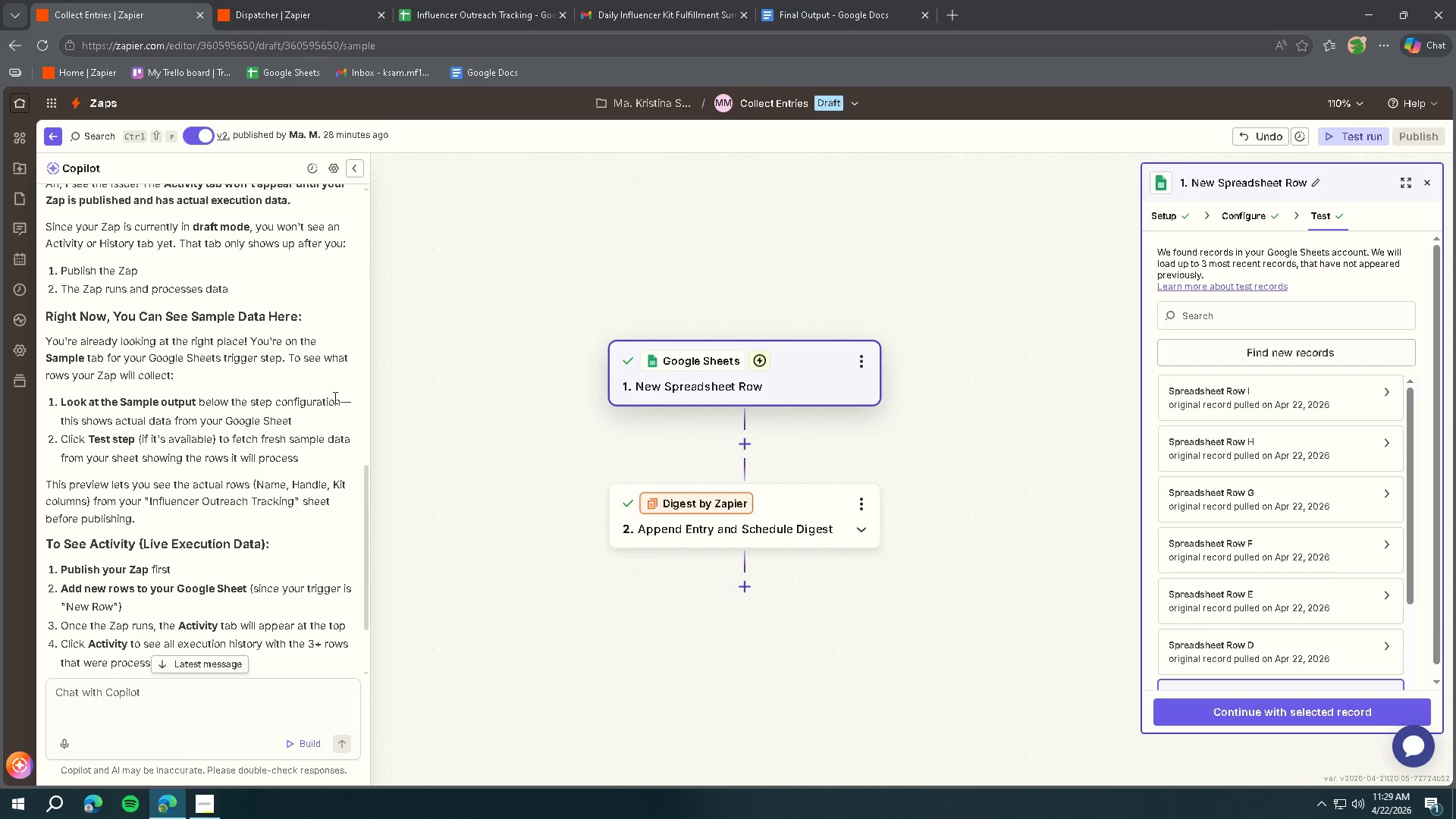 
left_click([119, 440])
 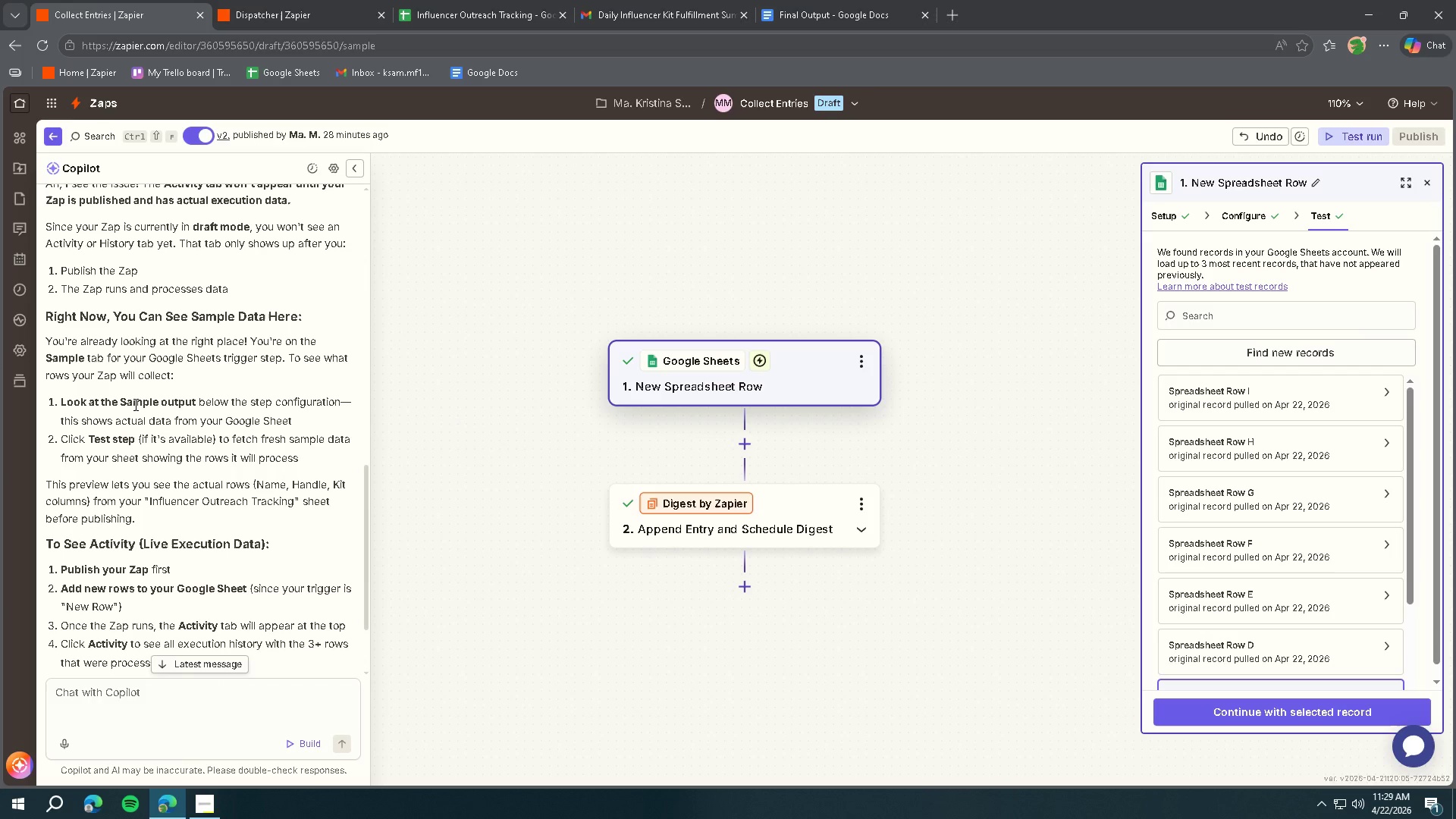 
mouse_move([744, 594])
 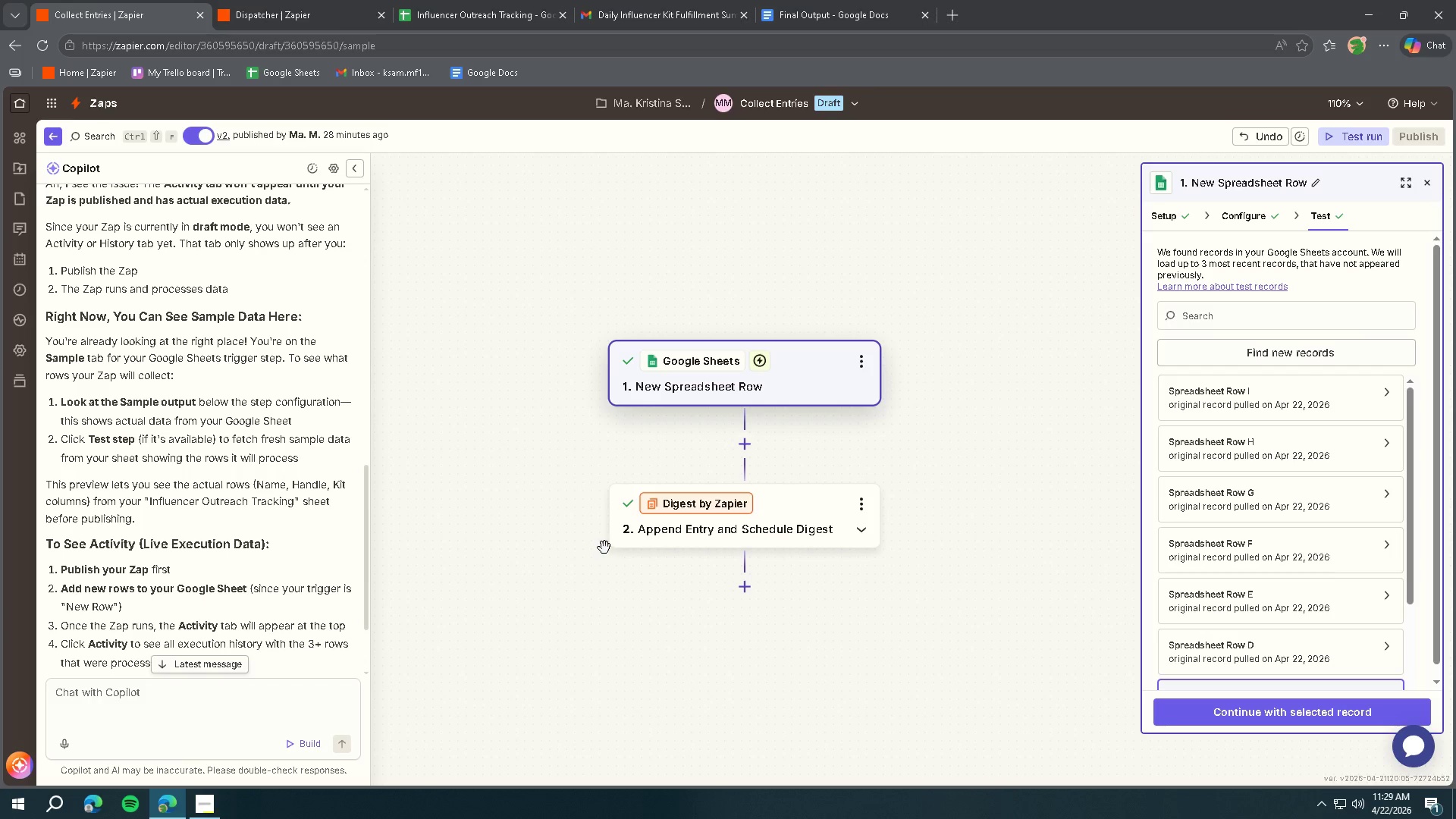 
wait(7.0)
 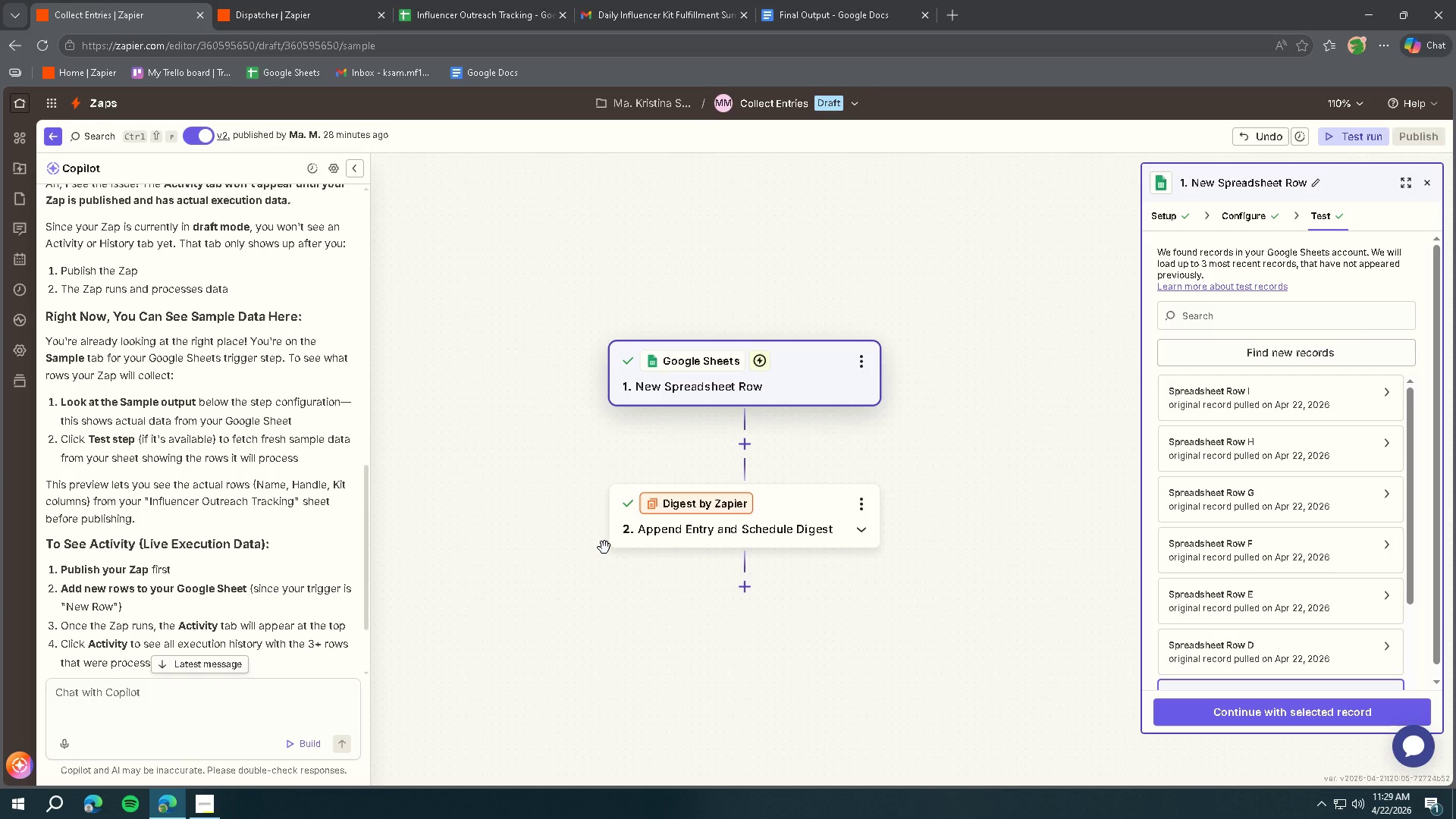 
left_click([351, 168])
 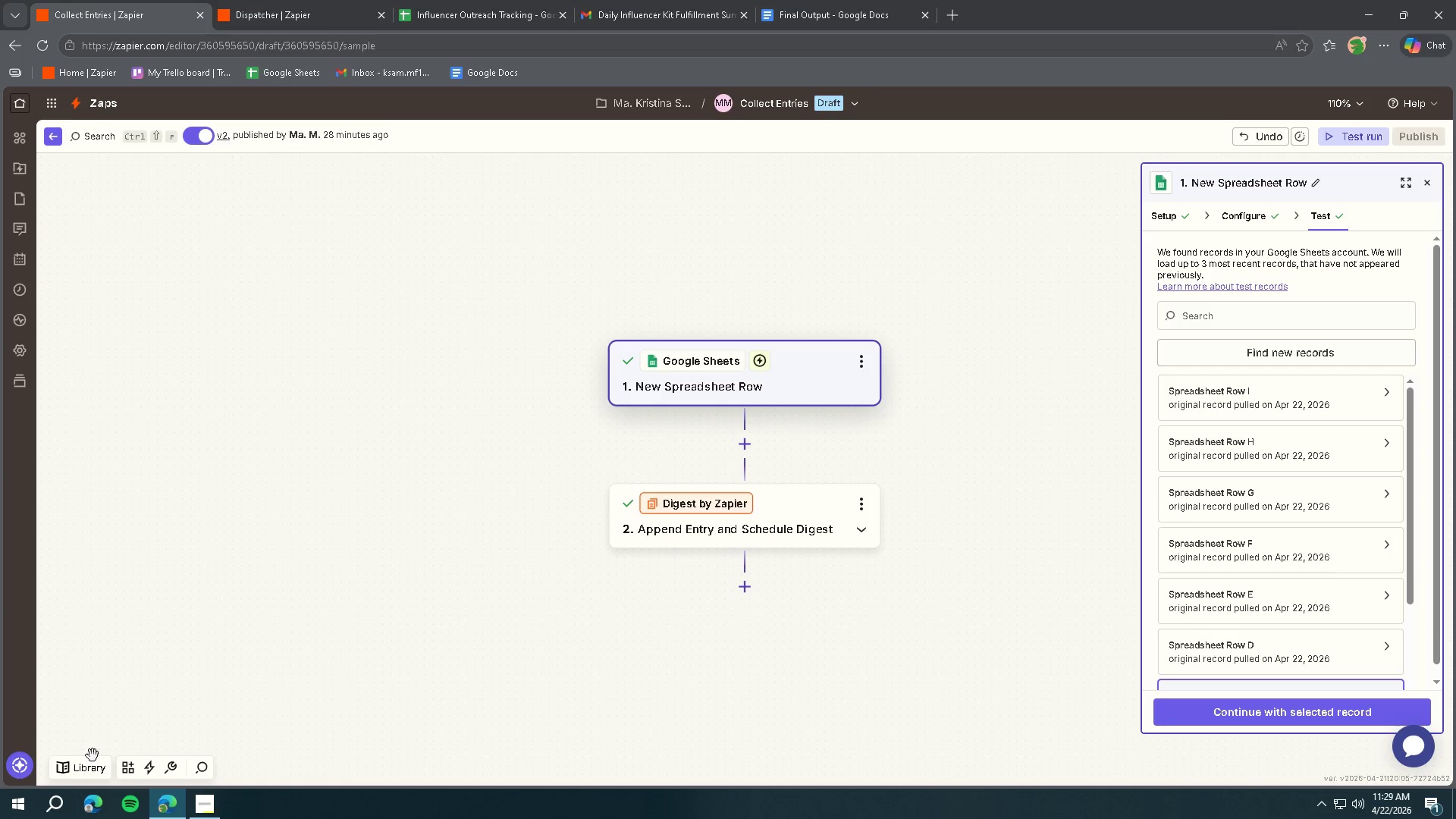 
left_click([11, 760])
 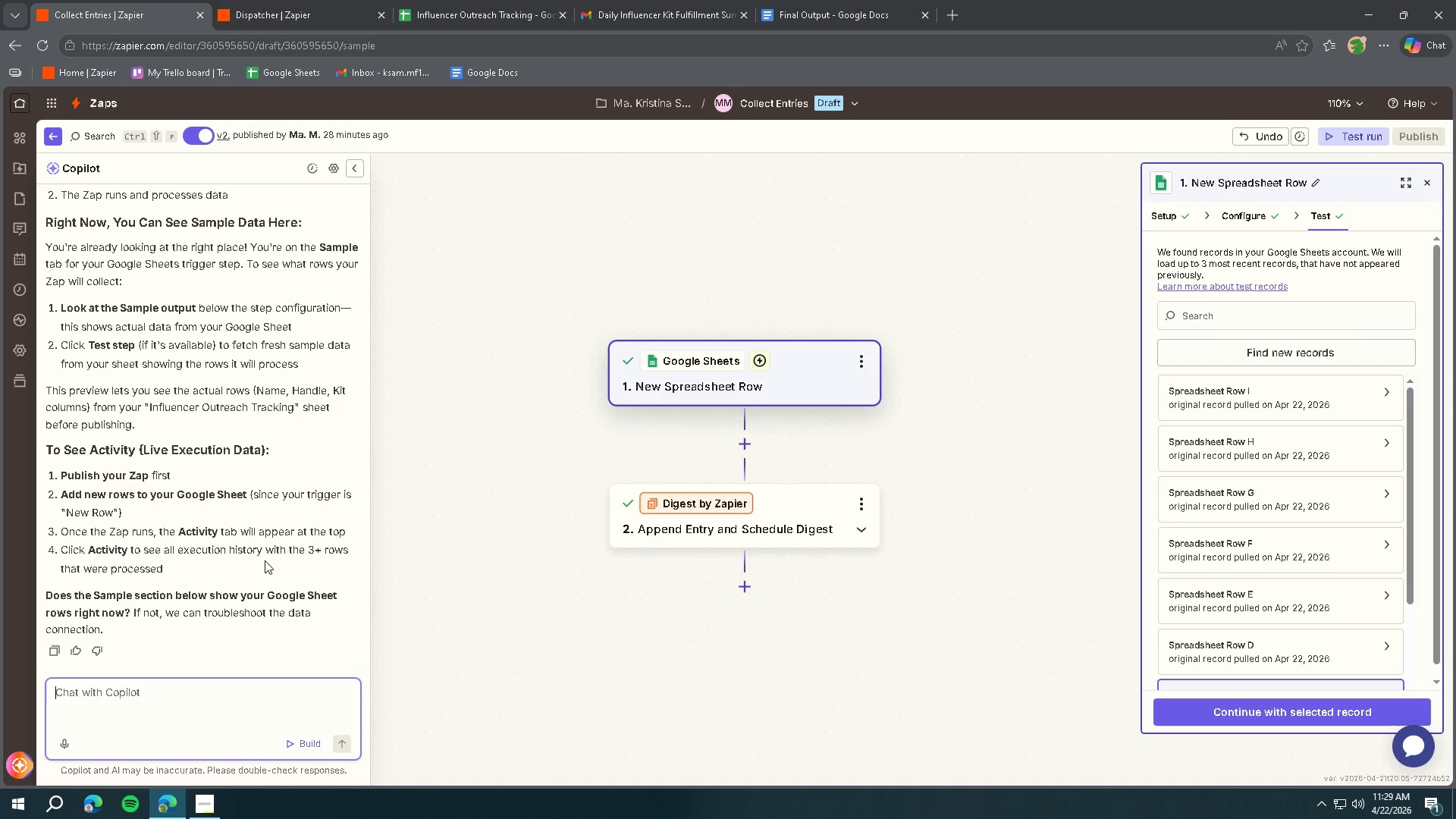 
scroll: coordinate [270, 558], scroll_direction: up, amount: 4.0
 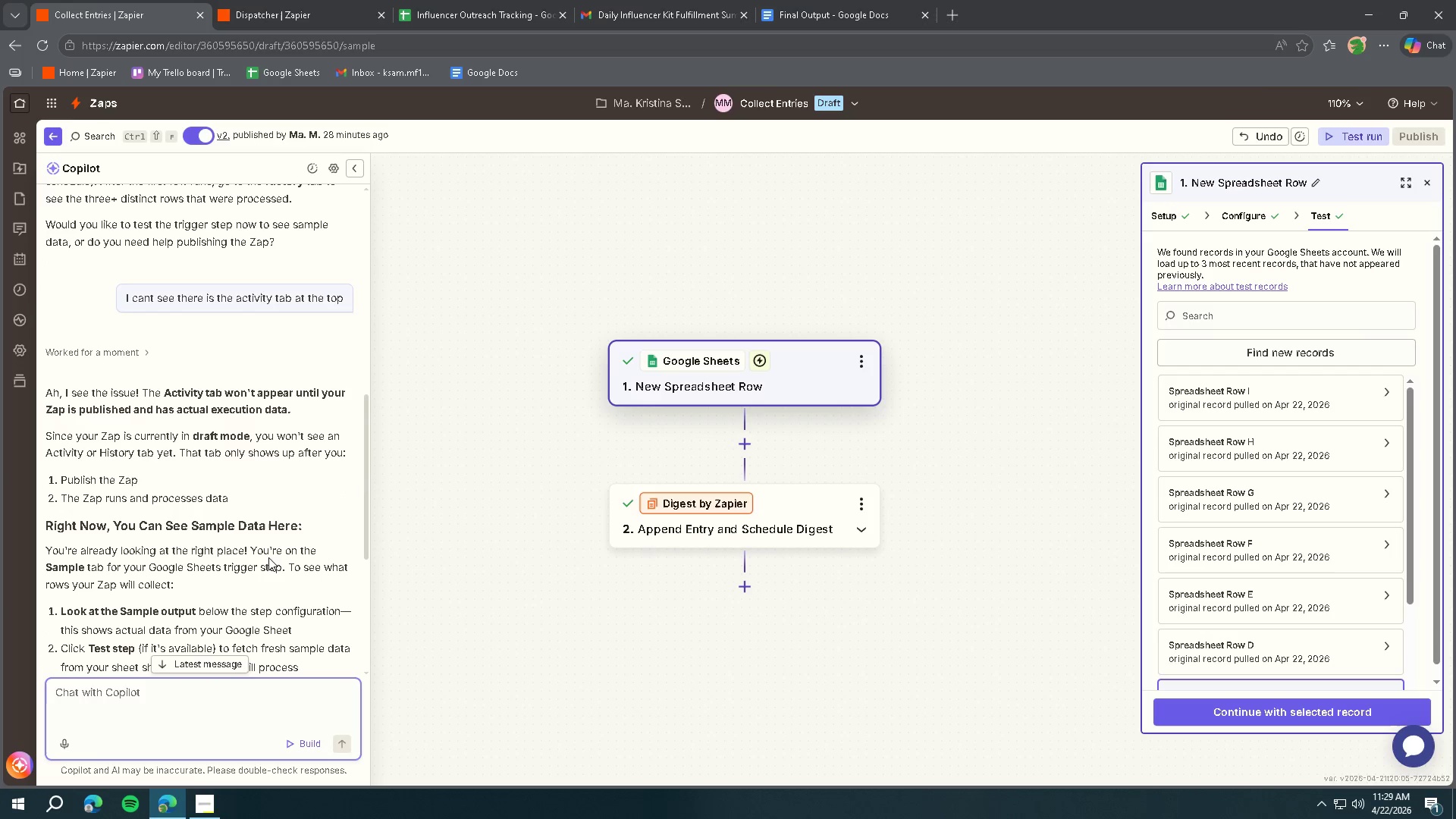 
scroll: coordinate [268, 555], scroll_direction: down, amount: 1.0
 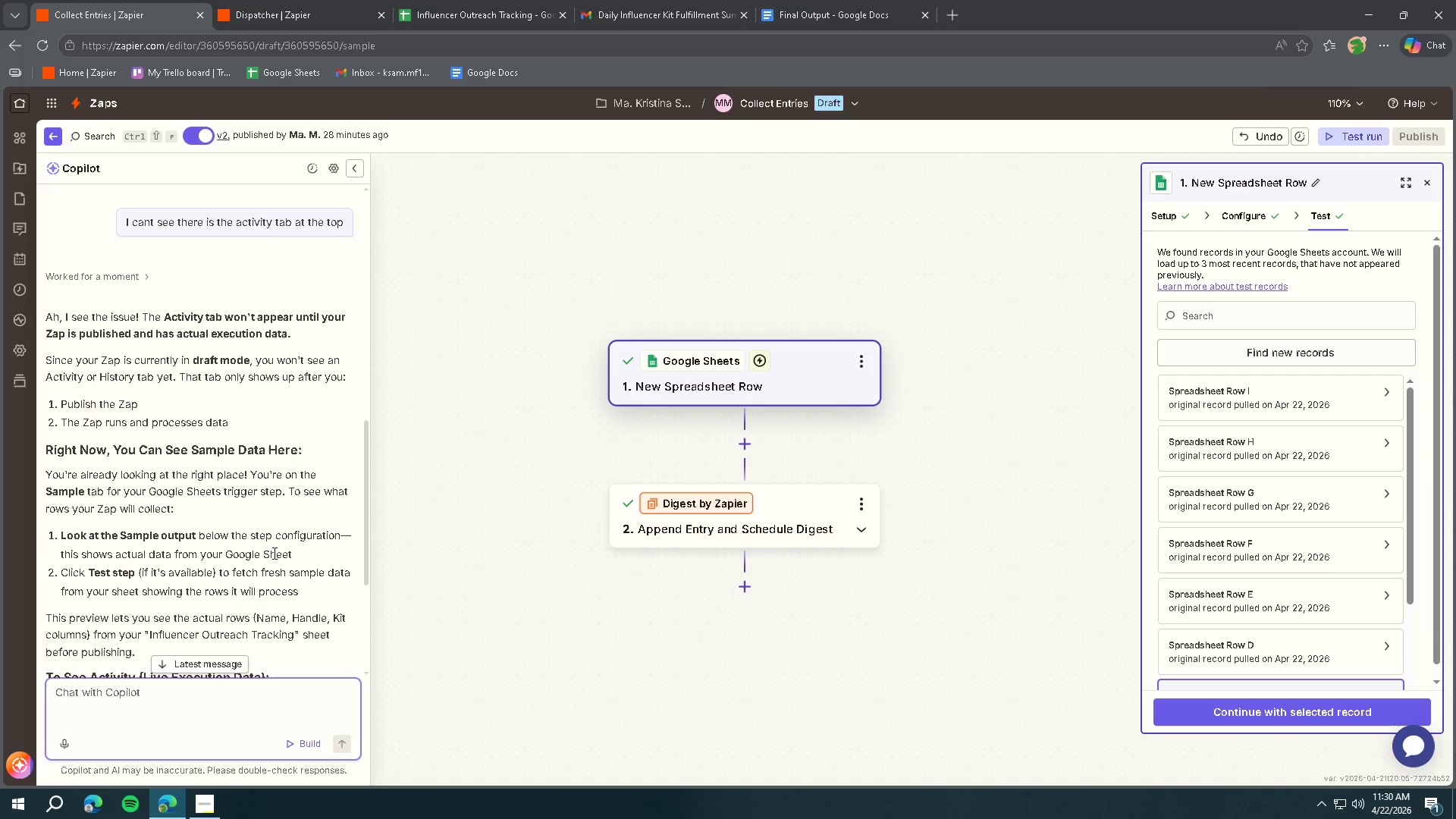 
wait(9.48)
 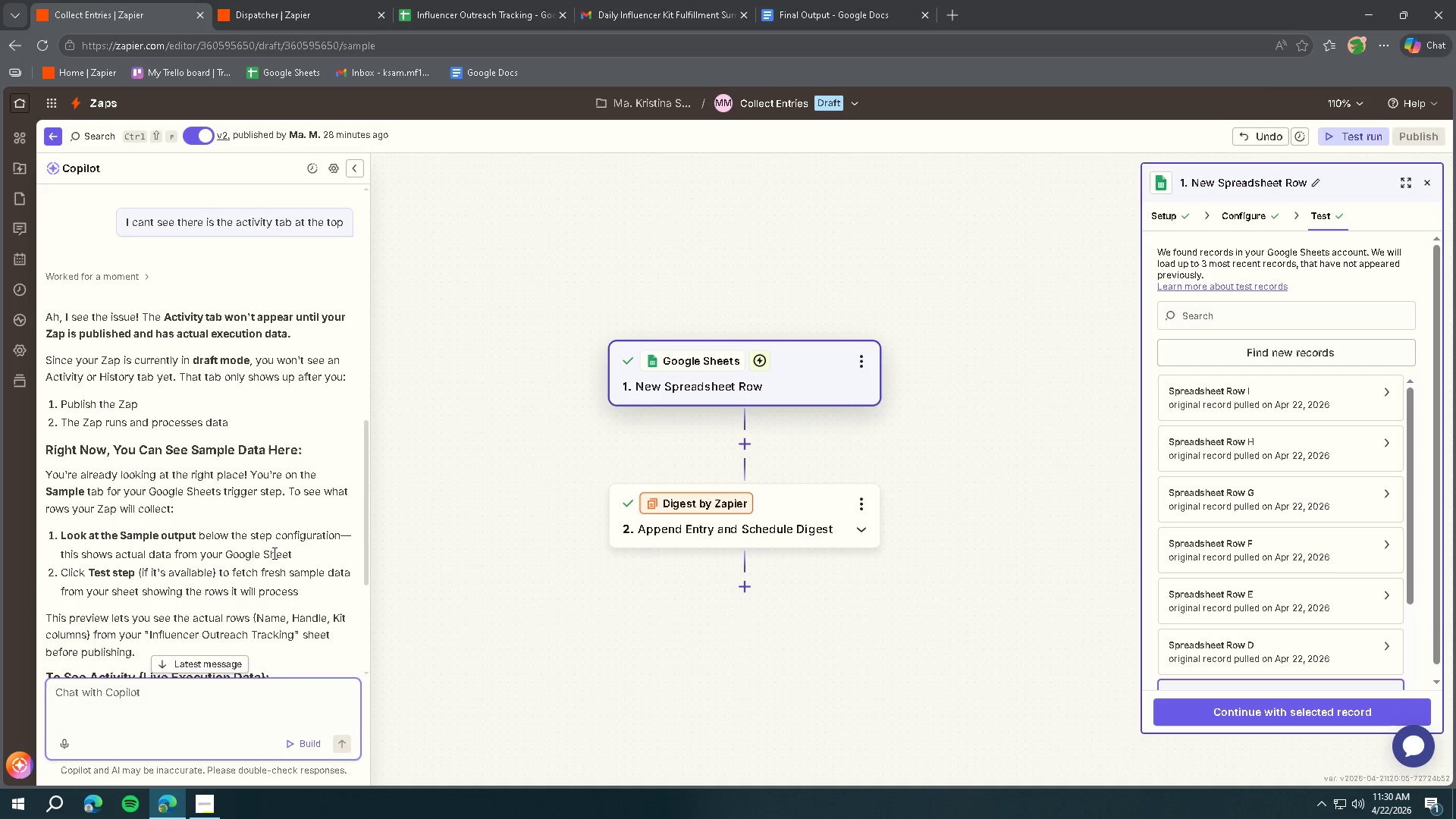 
scroll: coordinate [340, 499], scroll_direction: down, amount: 4.0
 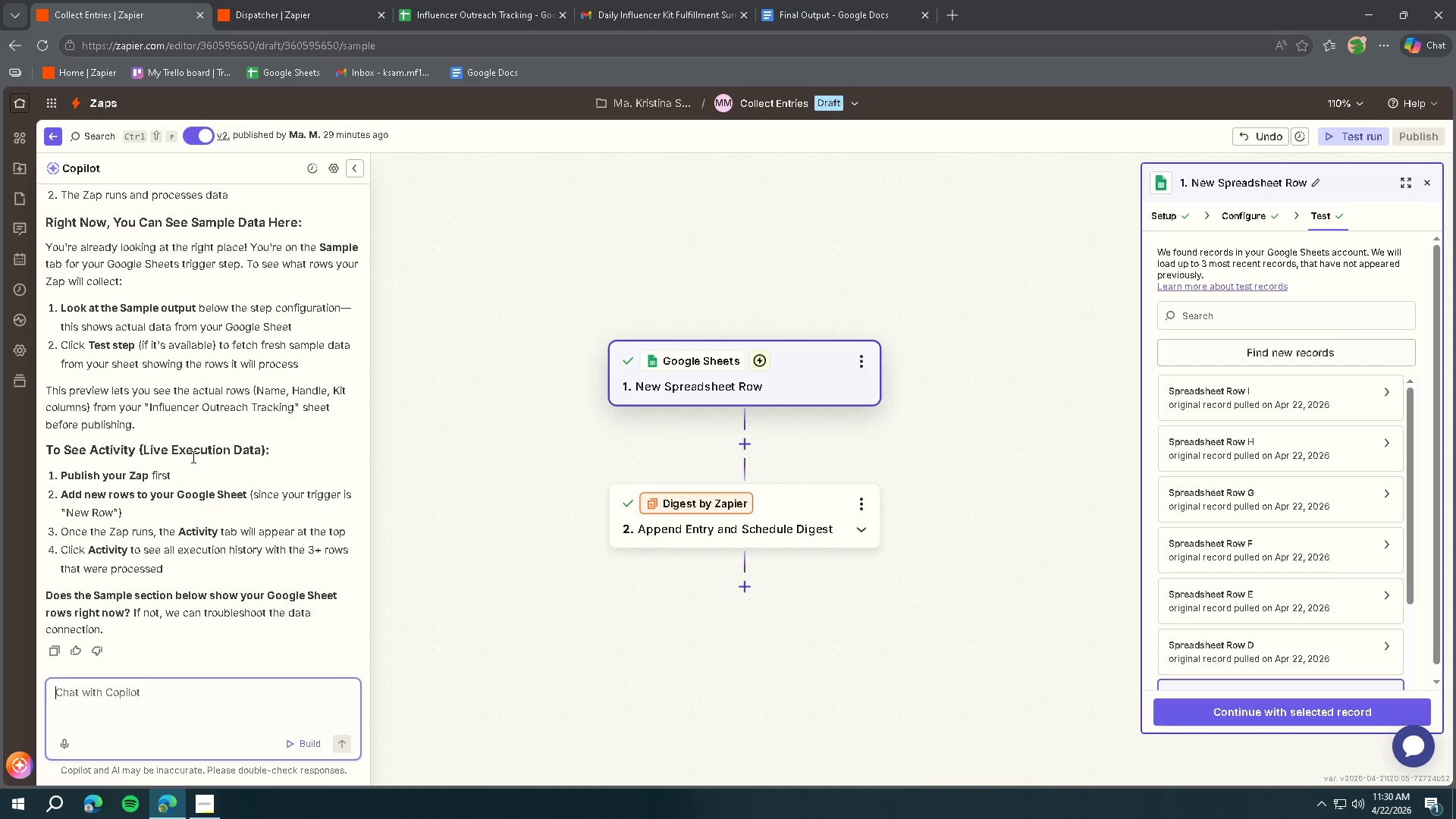 
wait(11.66)
 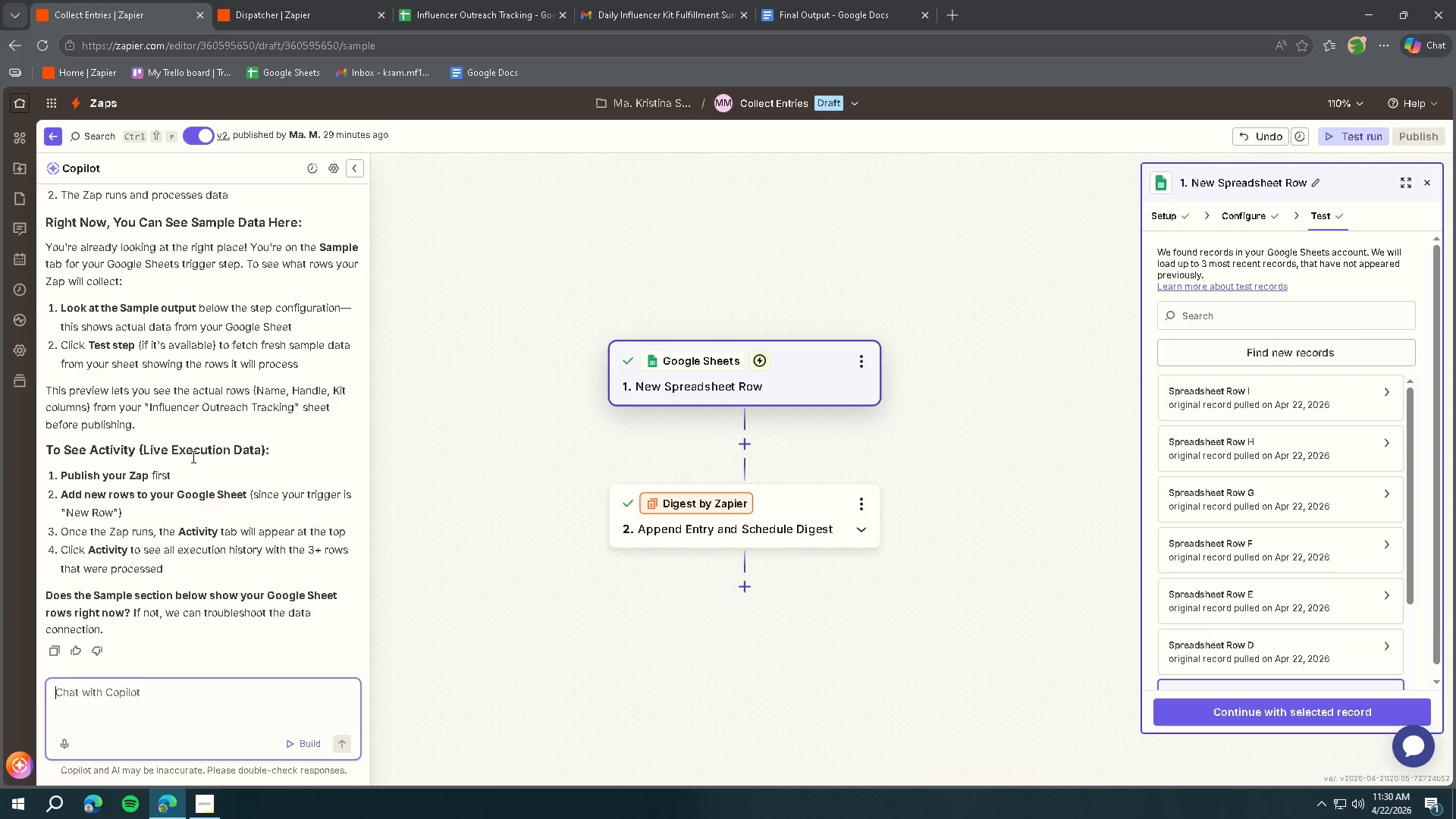 
mouse_move([1391, 754])
 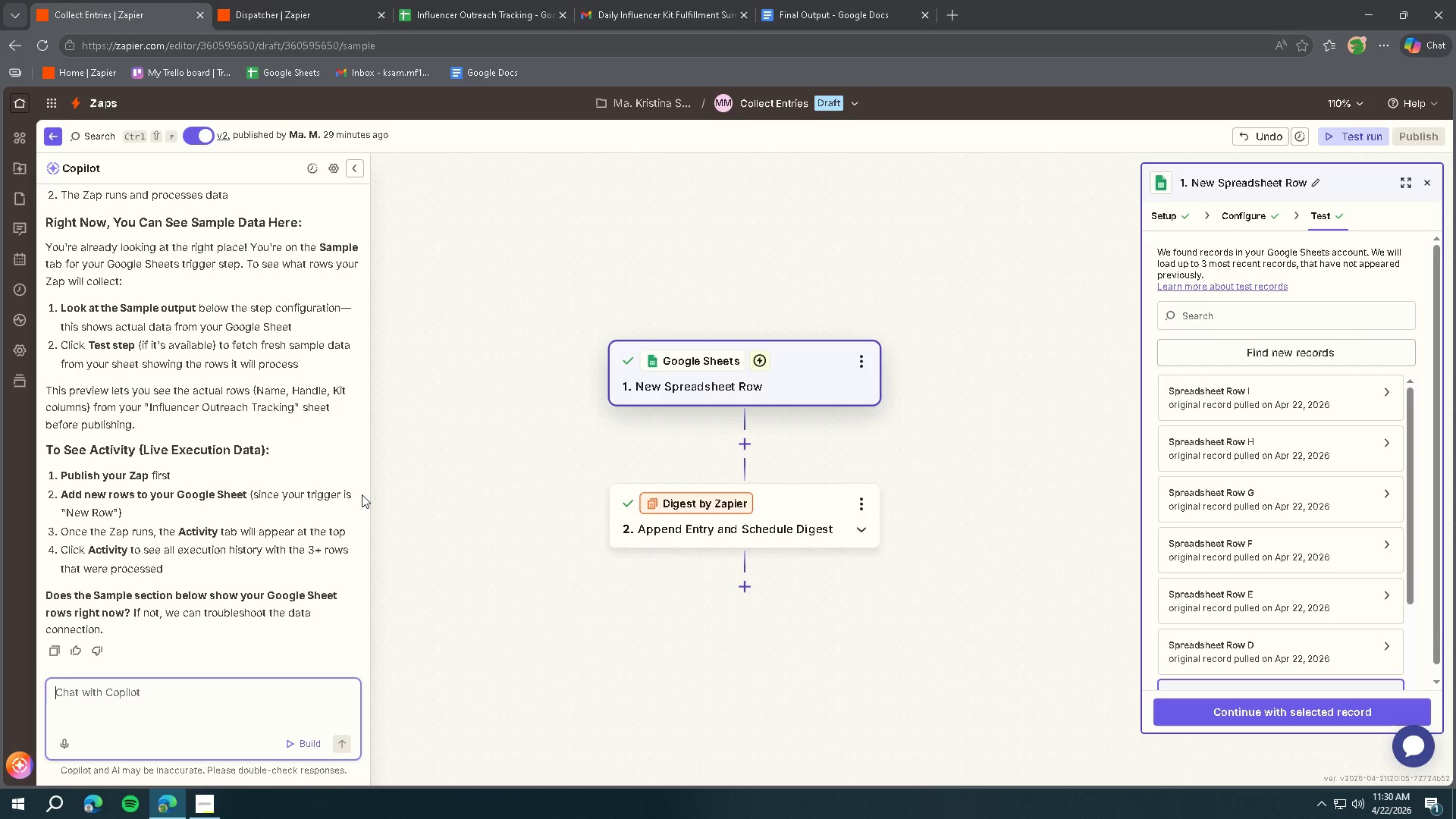 
wait(17.92)
 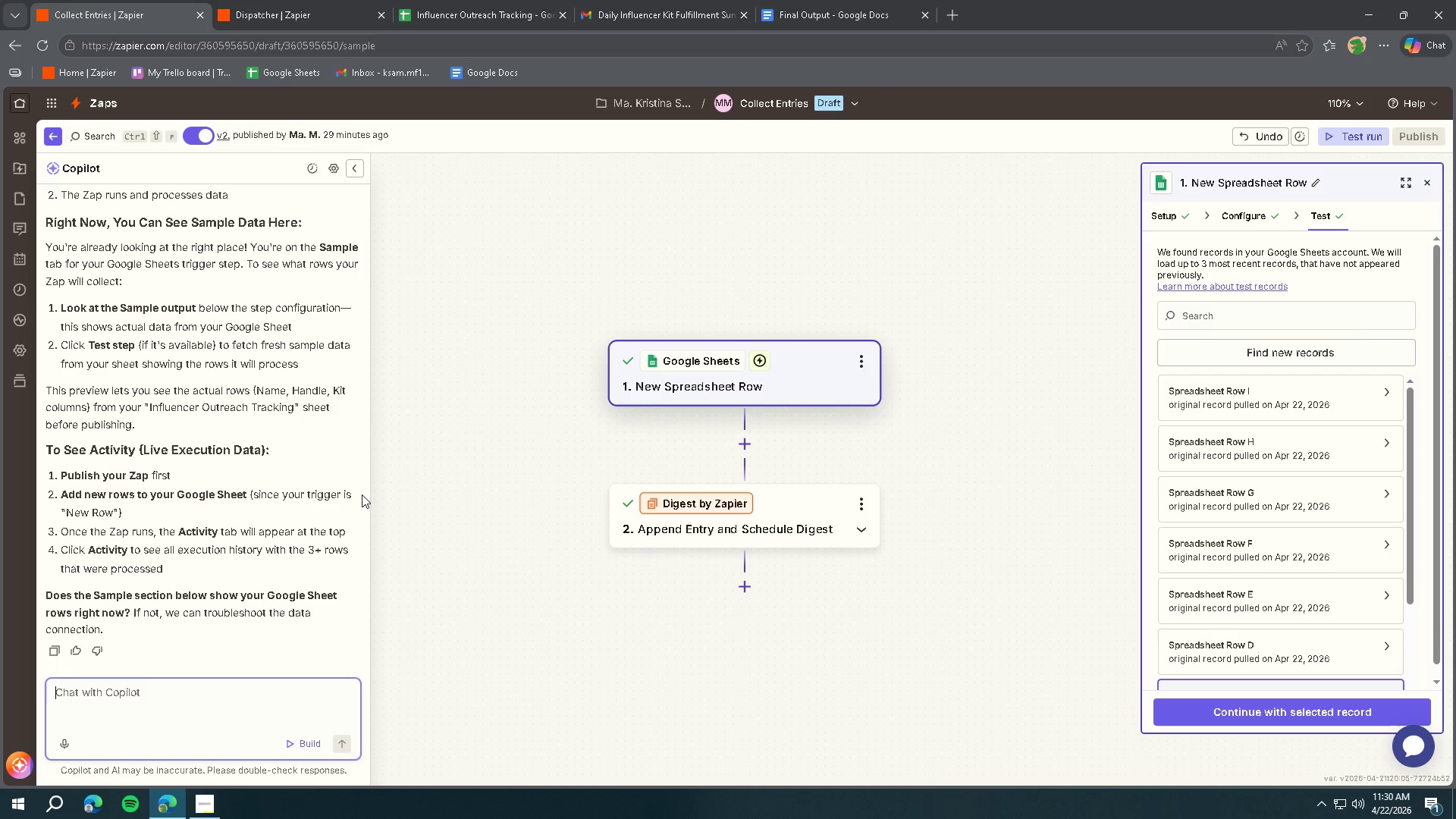 
mouse_move([33, 748])
 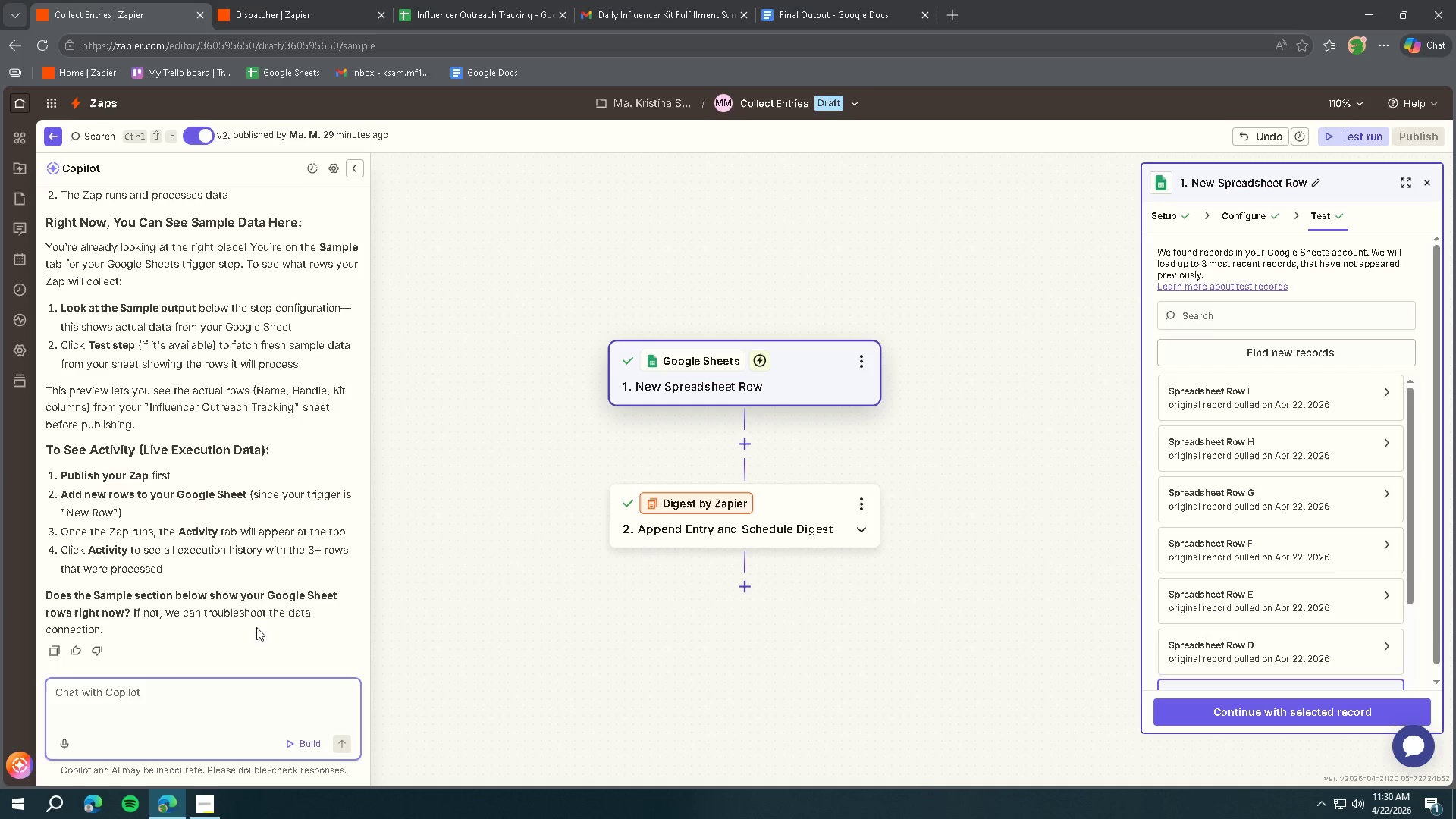 
left_click([446, 526])
 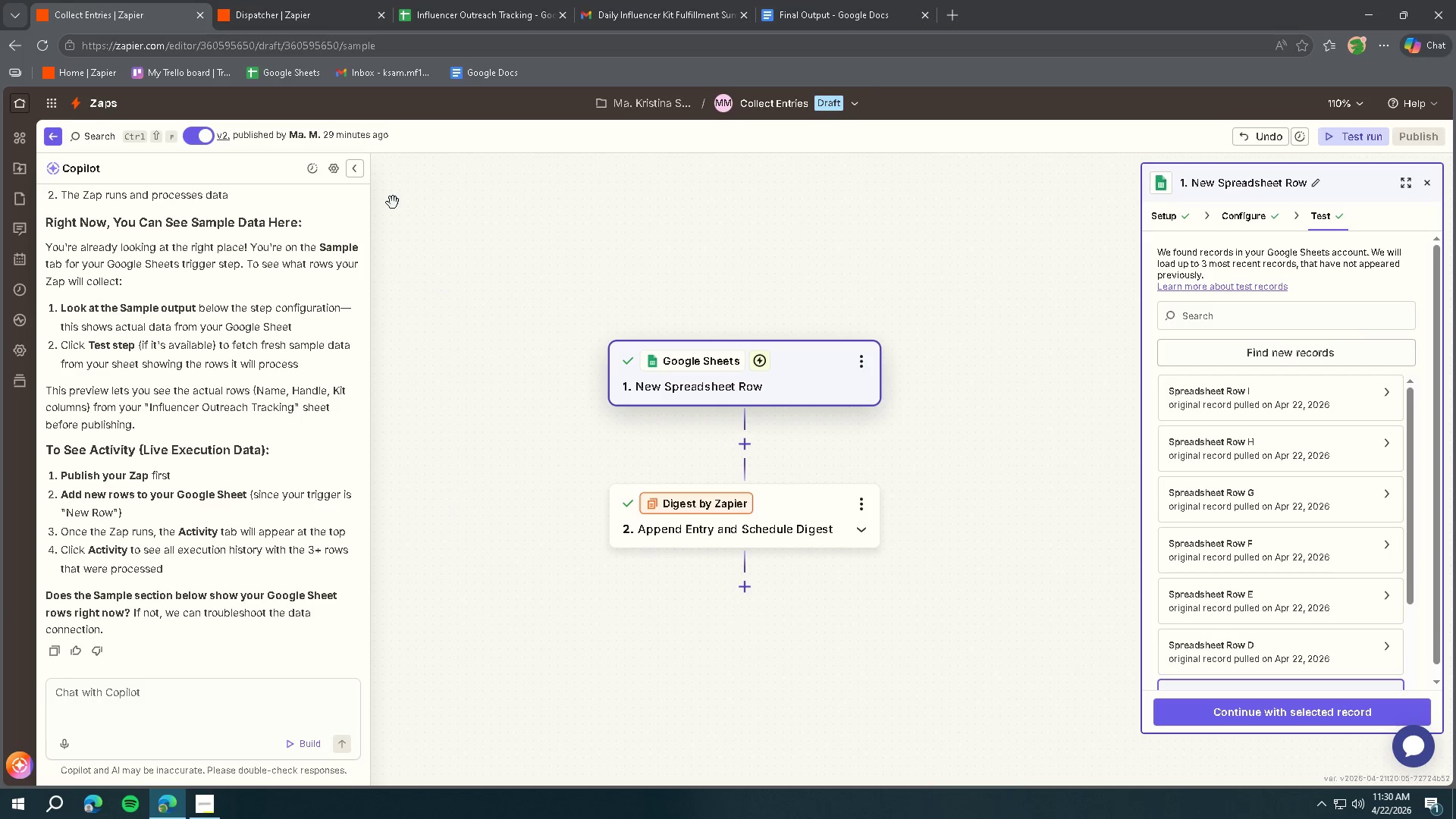 
left_click([362, 177])
 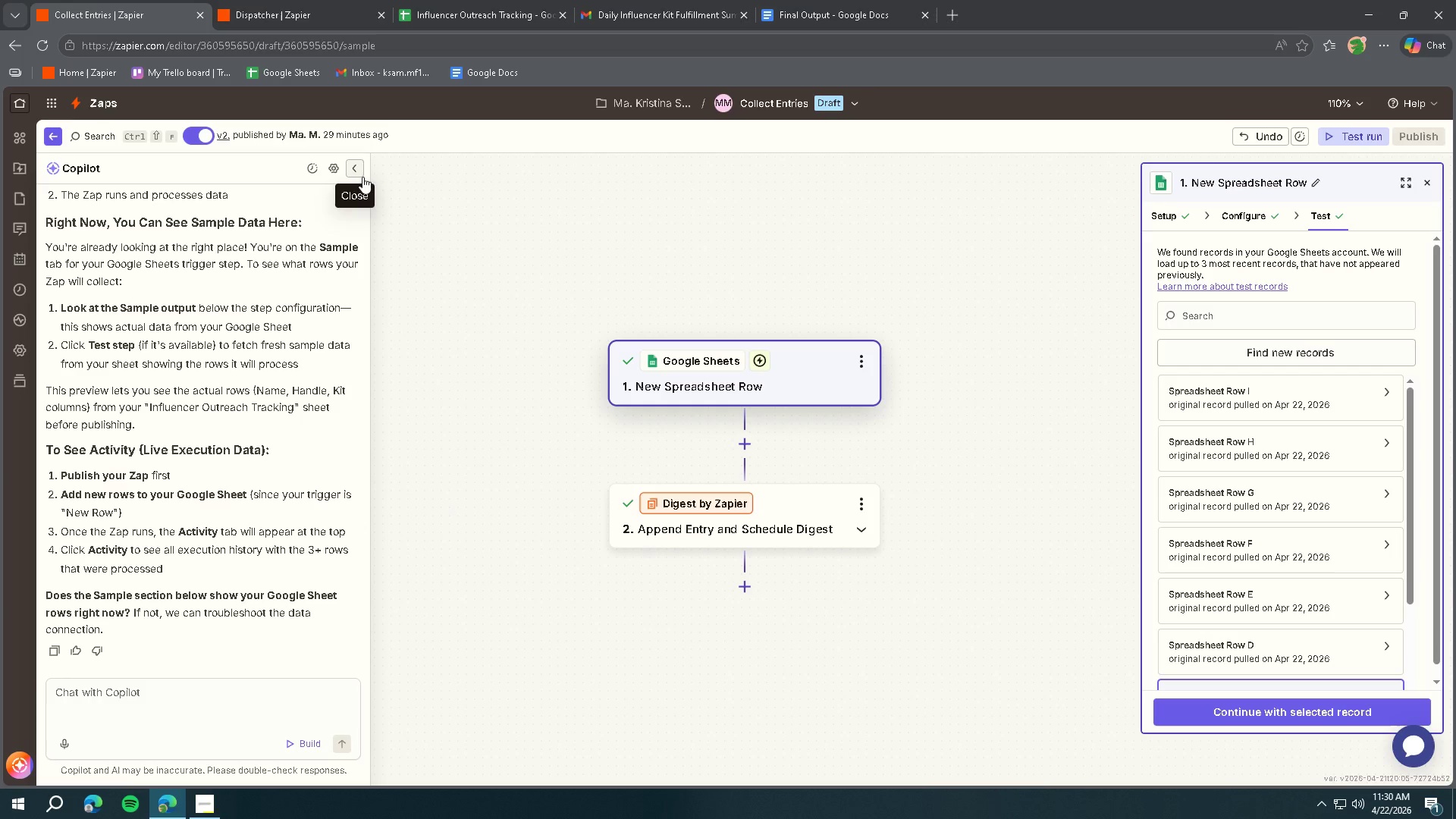 
left_click([362, 177])
 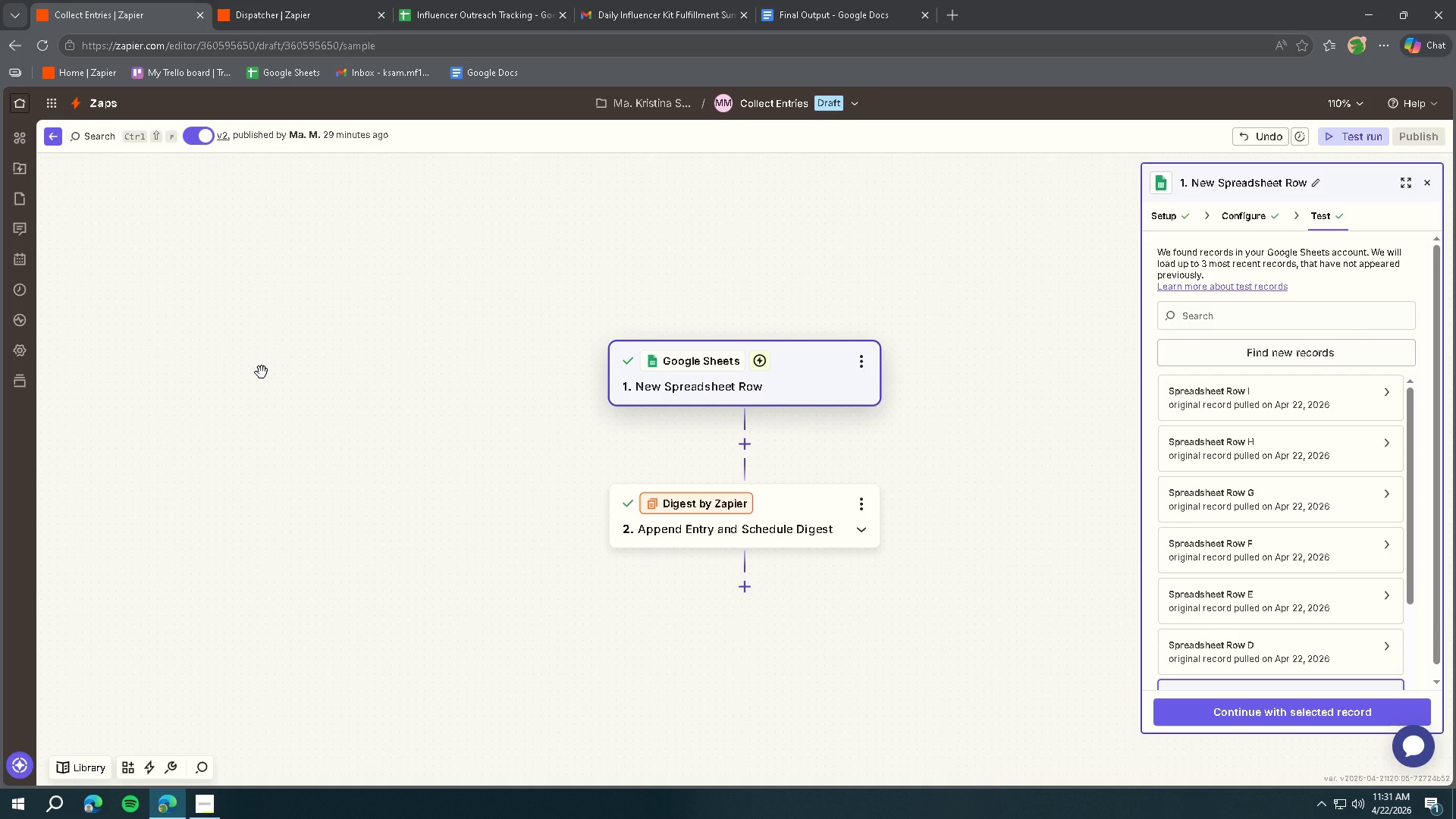 
wait(16.39)
 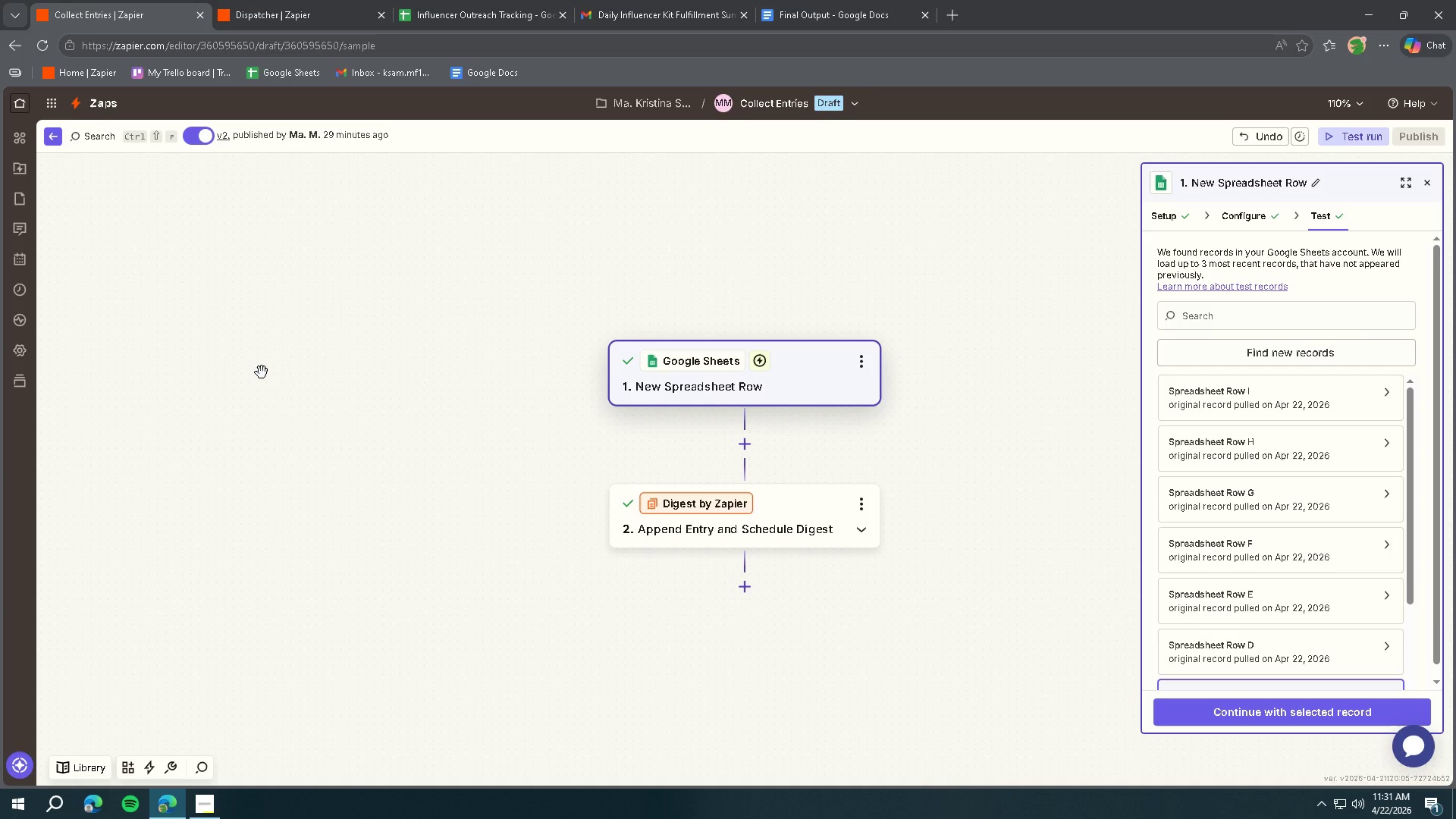 
left_click([203, 810])